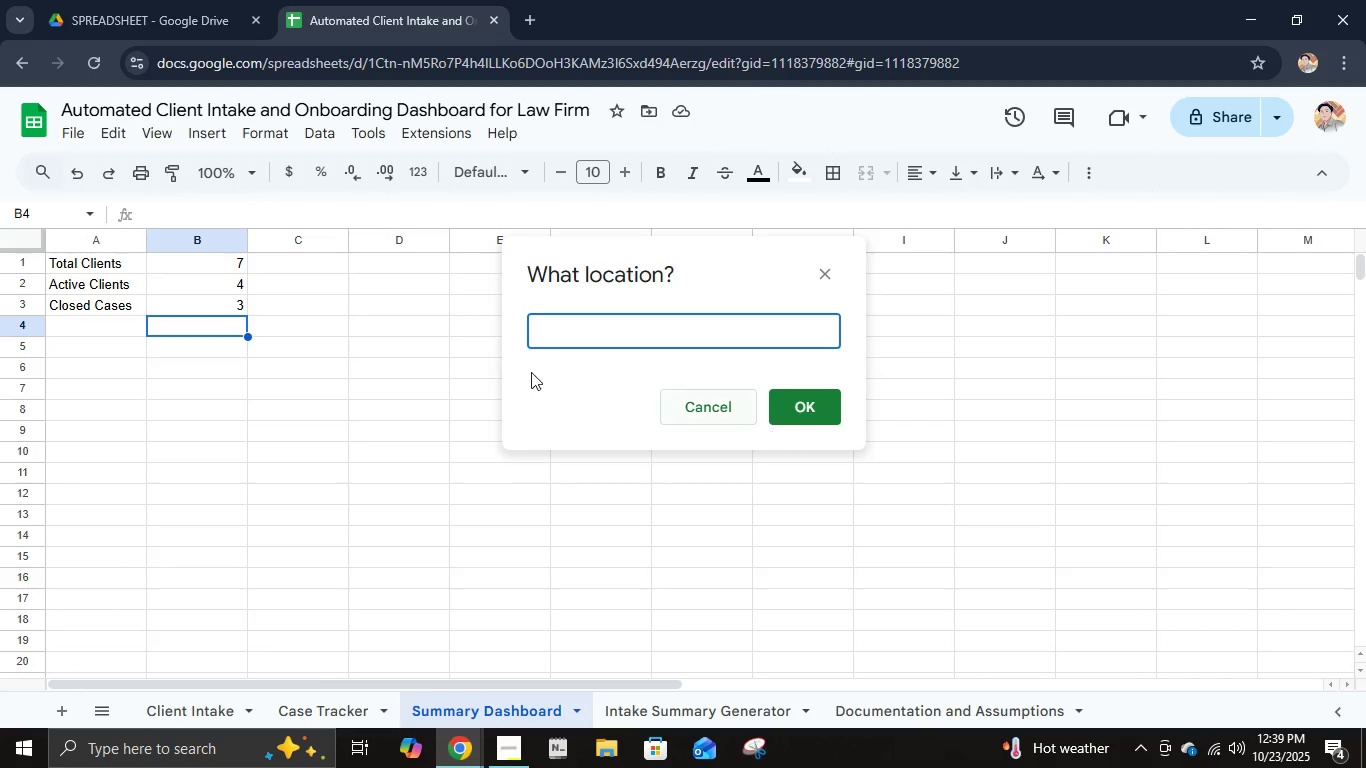 
left_click([104, 345])
 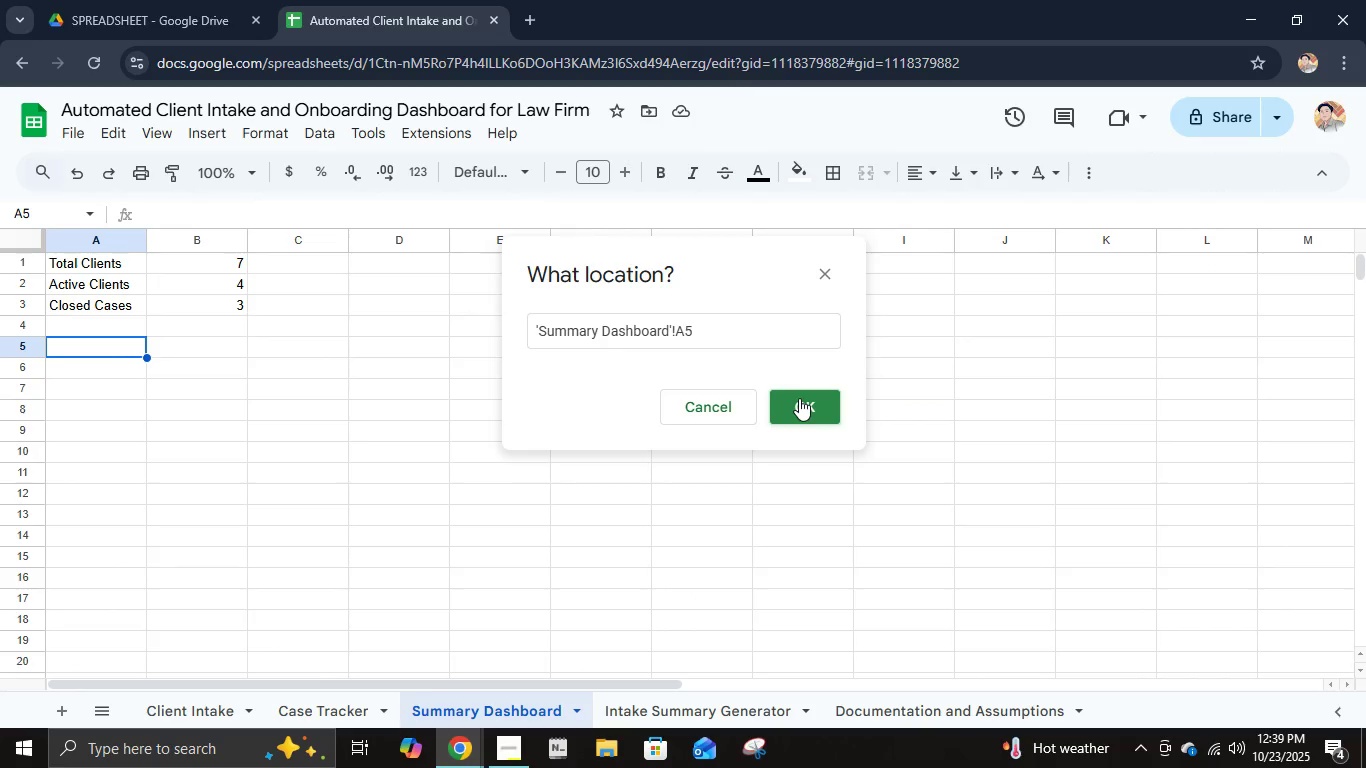 
left_click([800, 398])
 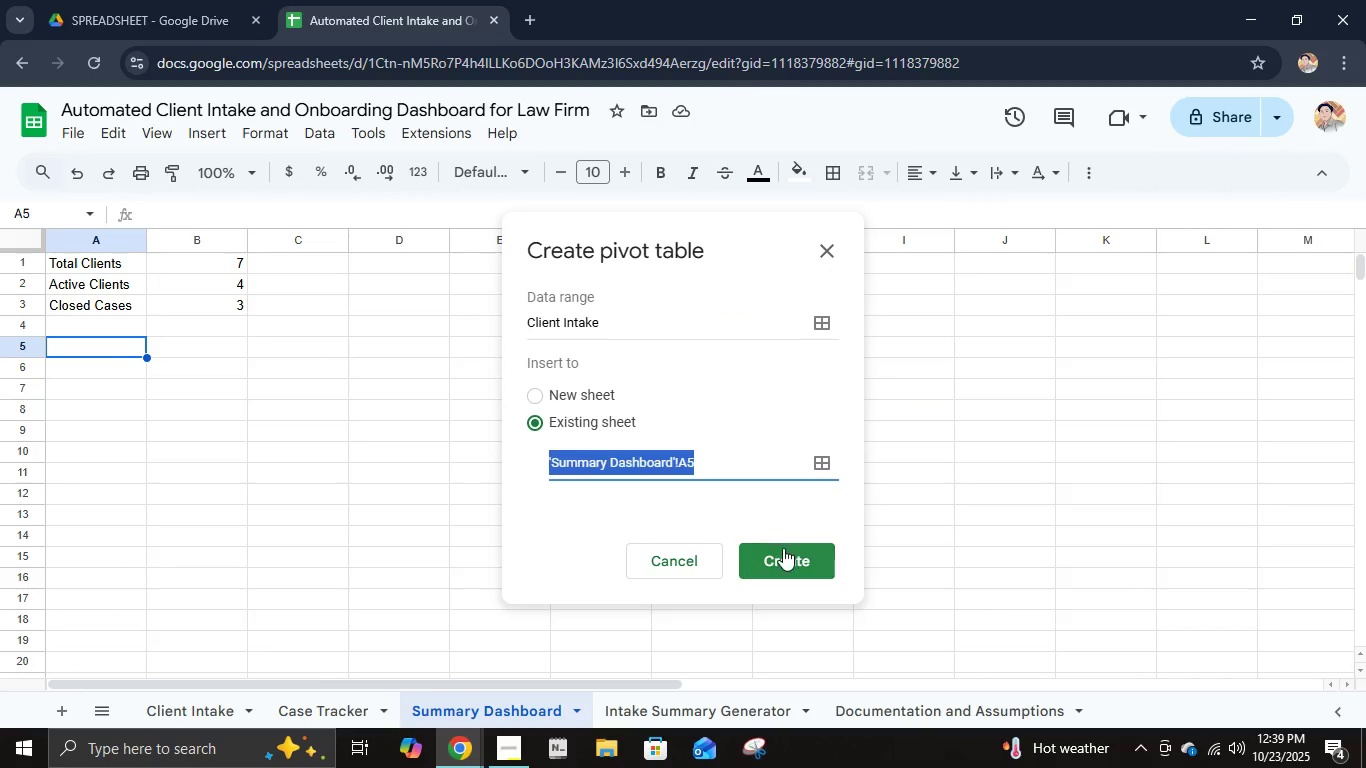 
left_click([784, 548])
 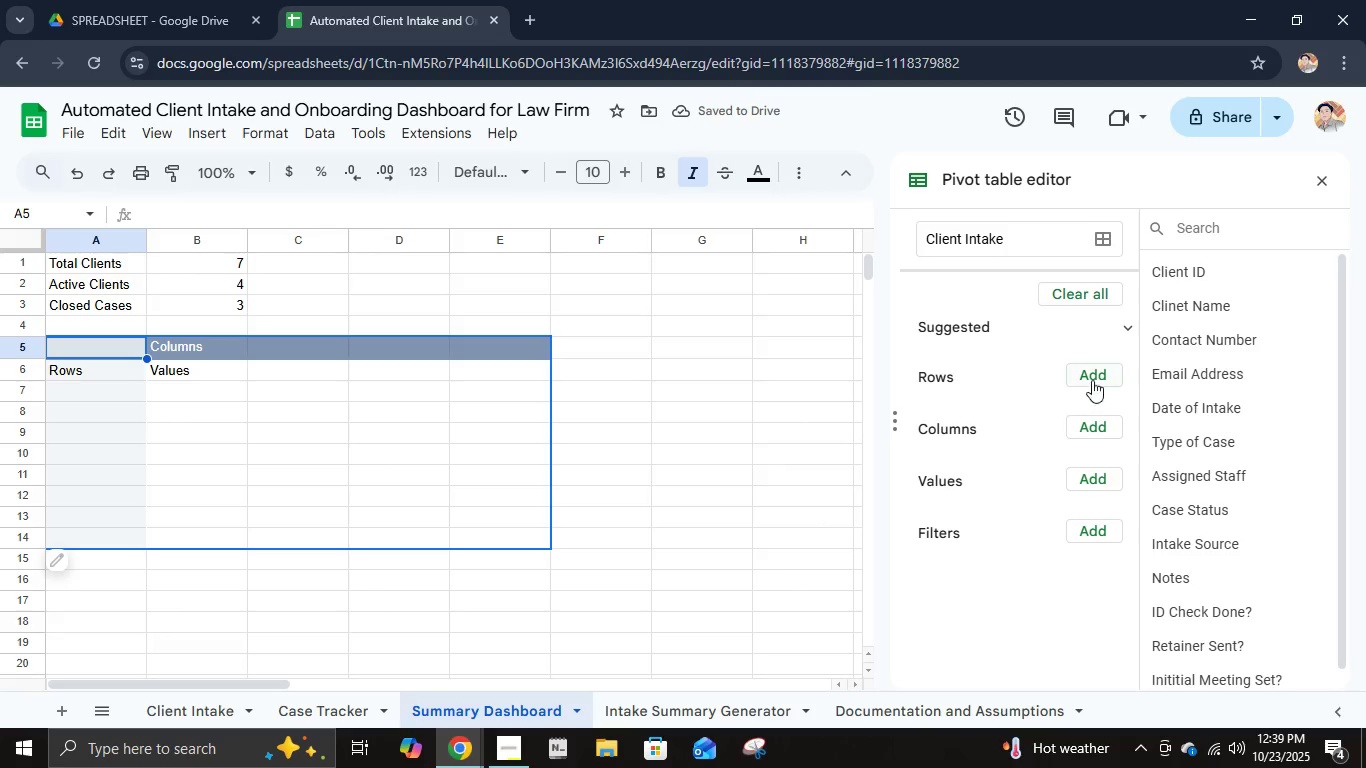 
scroll: coordinate [1273, 411], scroll_direction: up, amount: 3.0
 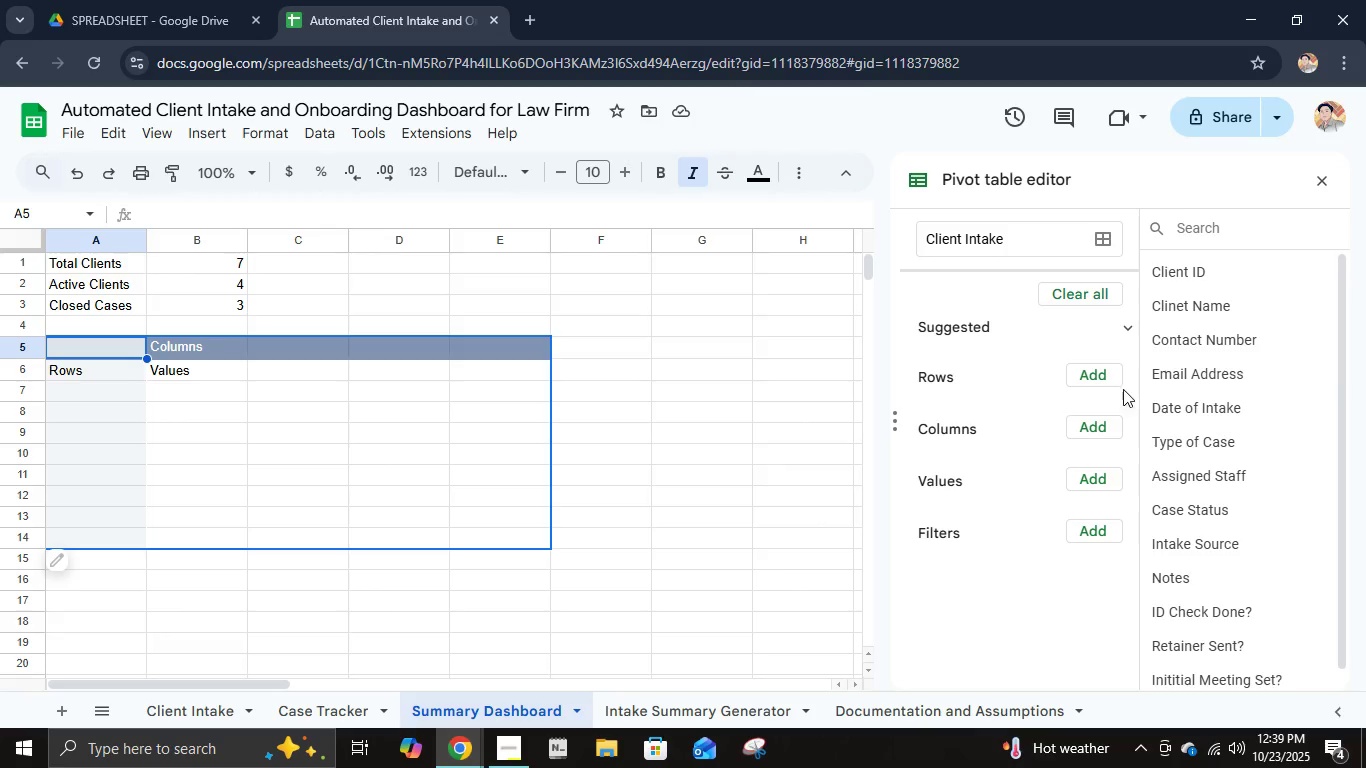 
left_click([1106, 377])
 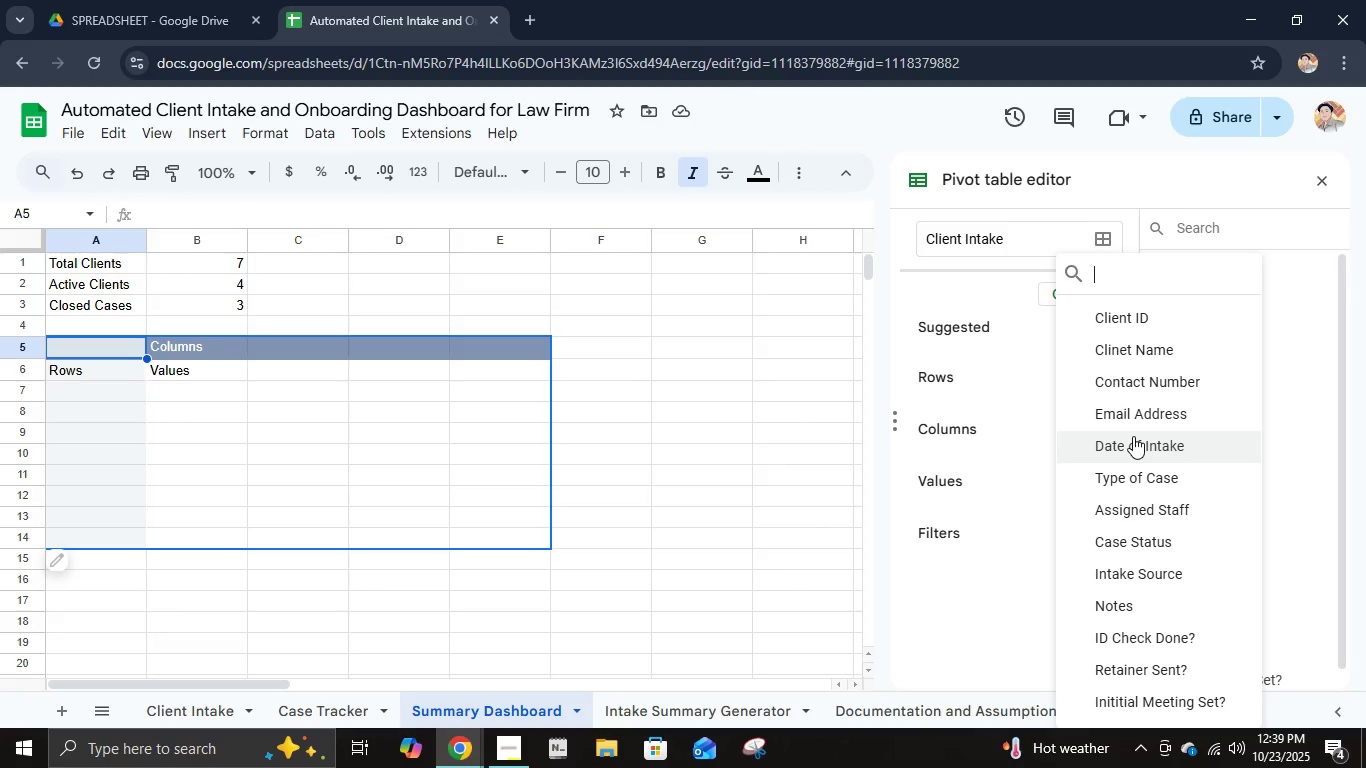 
wait(14.54)
 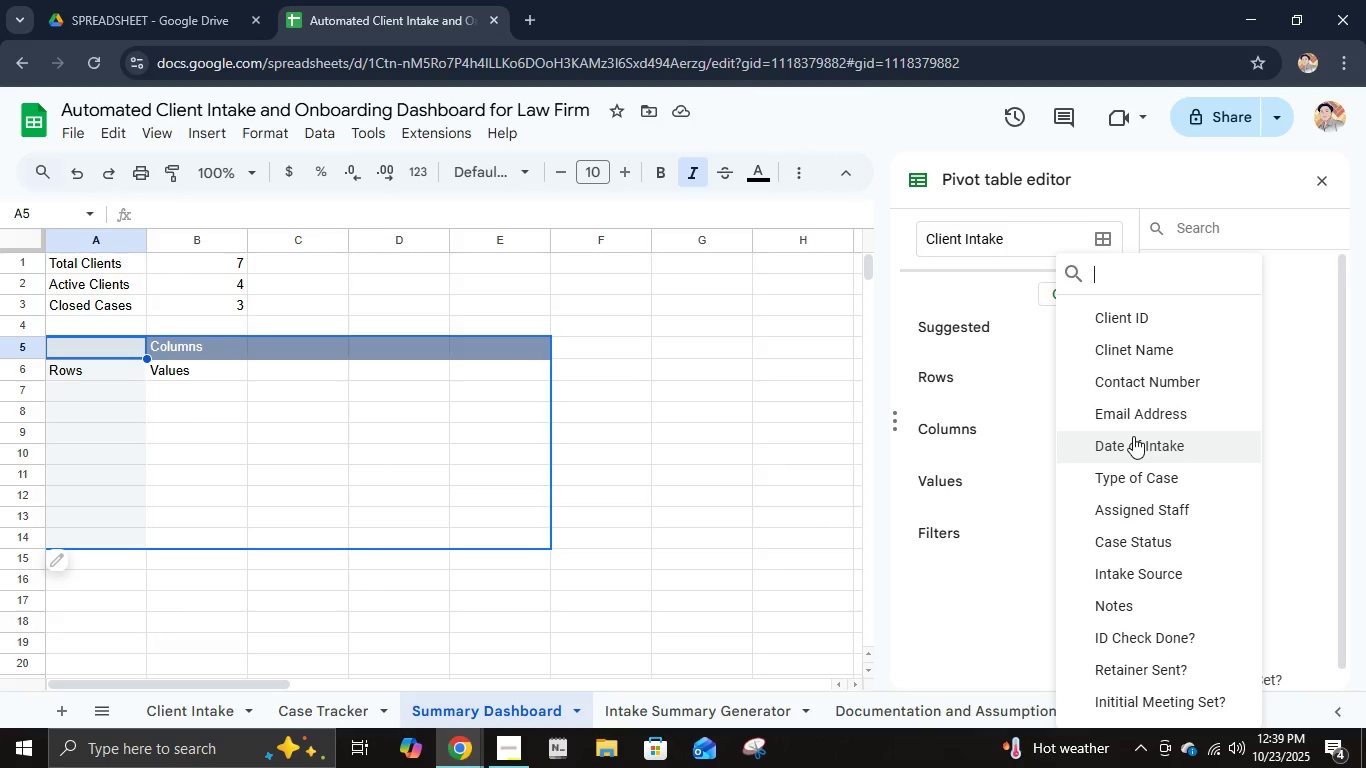 
left_click([1150, 476])
 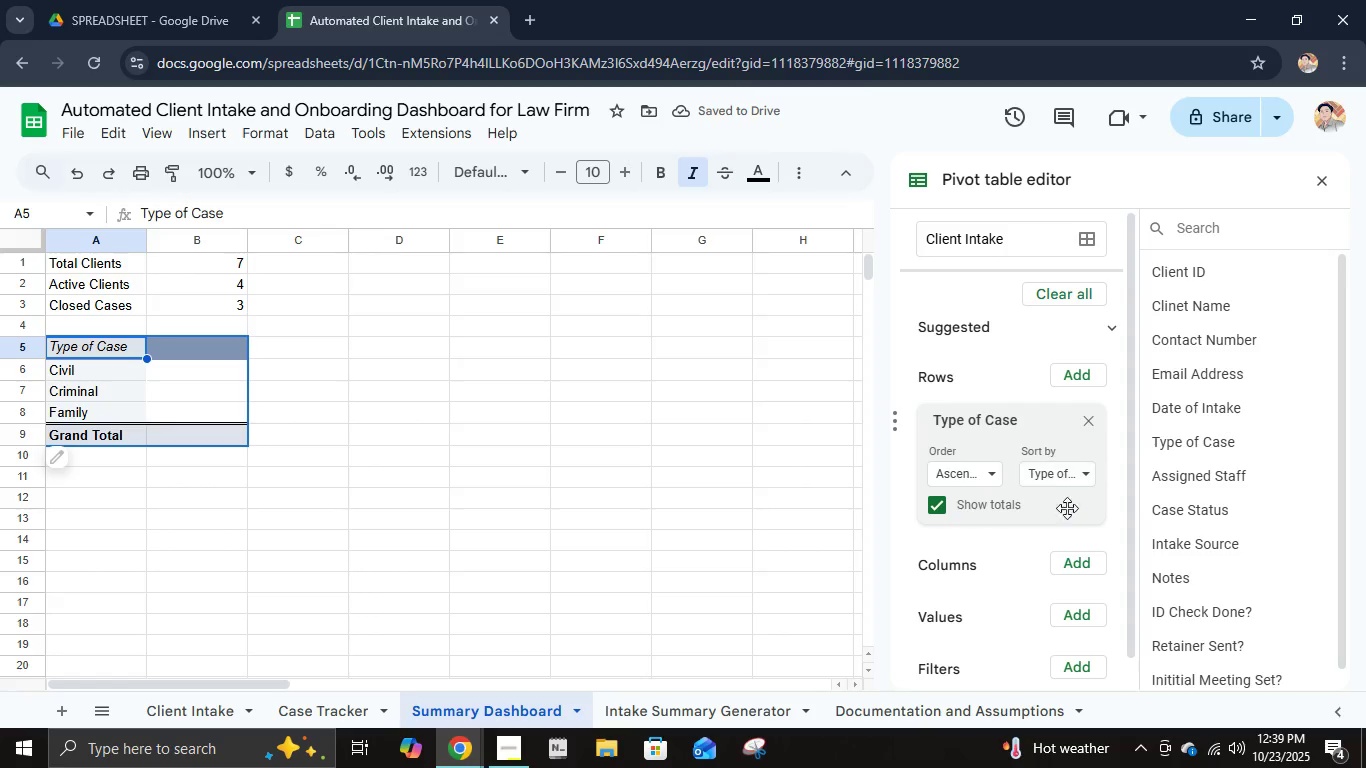 
left_click([1069, 568])
 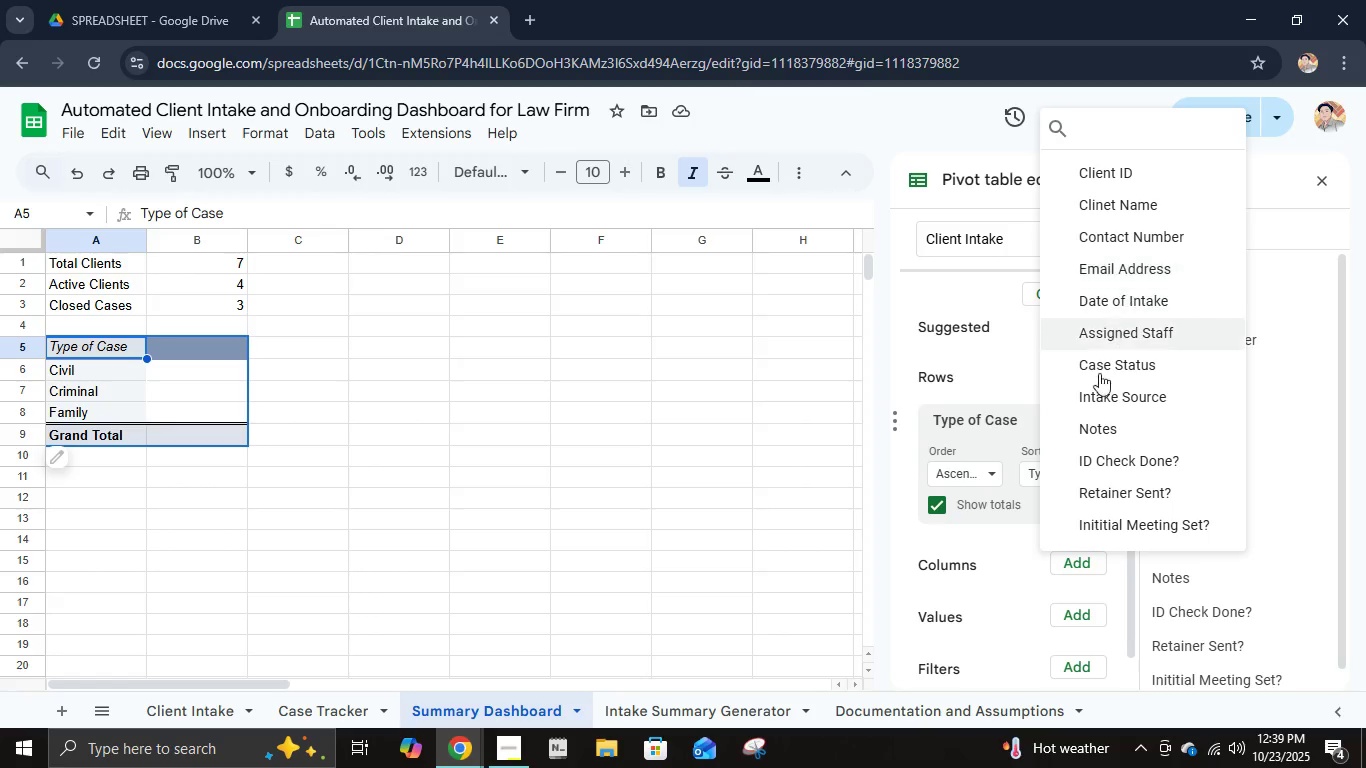 
scroll: coordinate [1007, 560], scroll_direction: down, amount: 5.0
 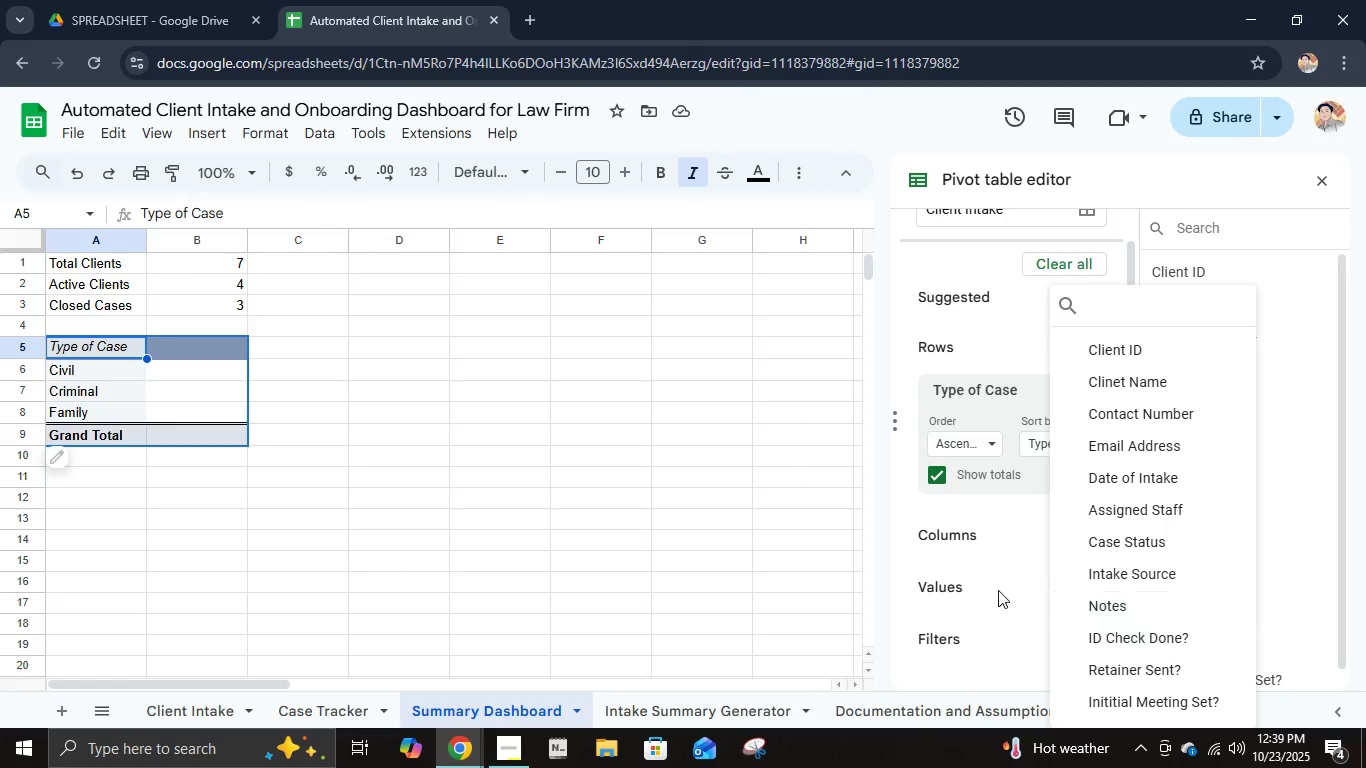 
left_click([997, 589])
 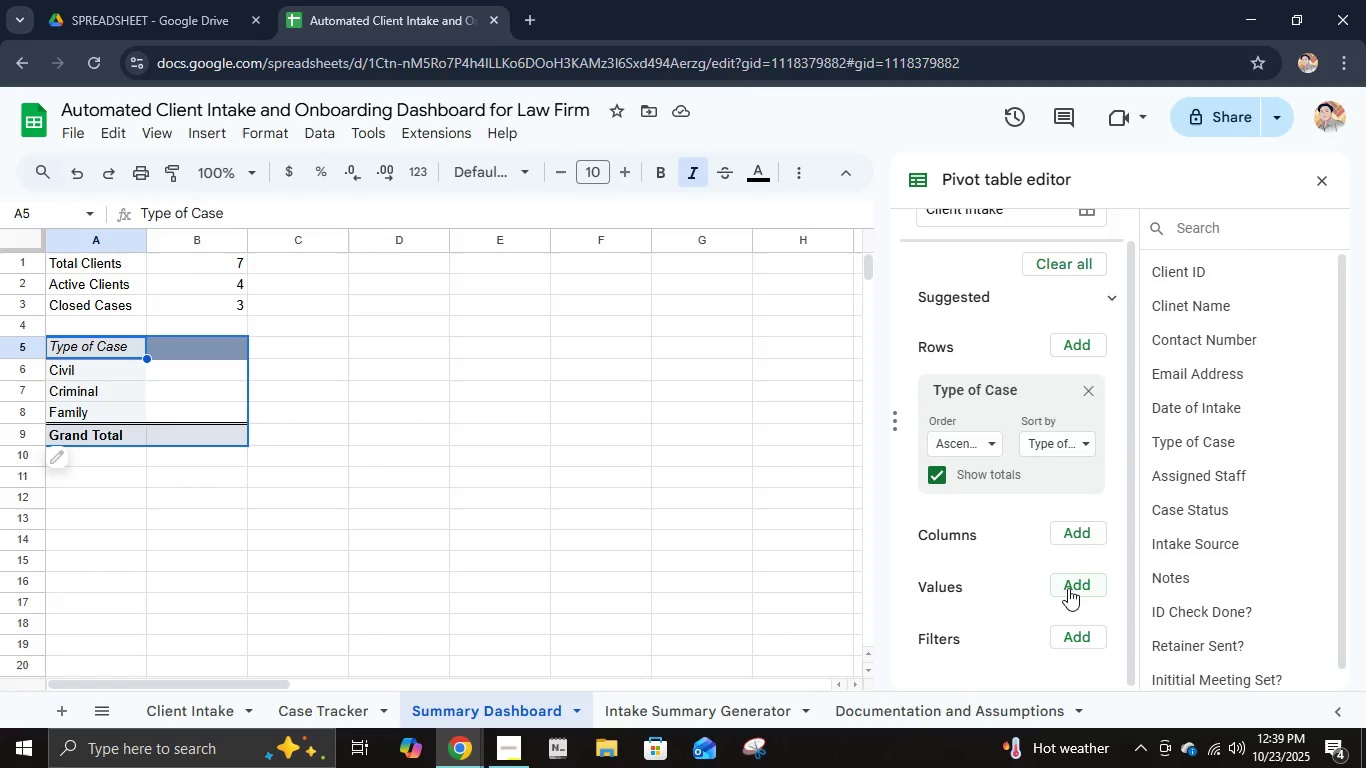 
left_click([1068, 588])
 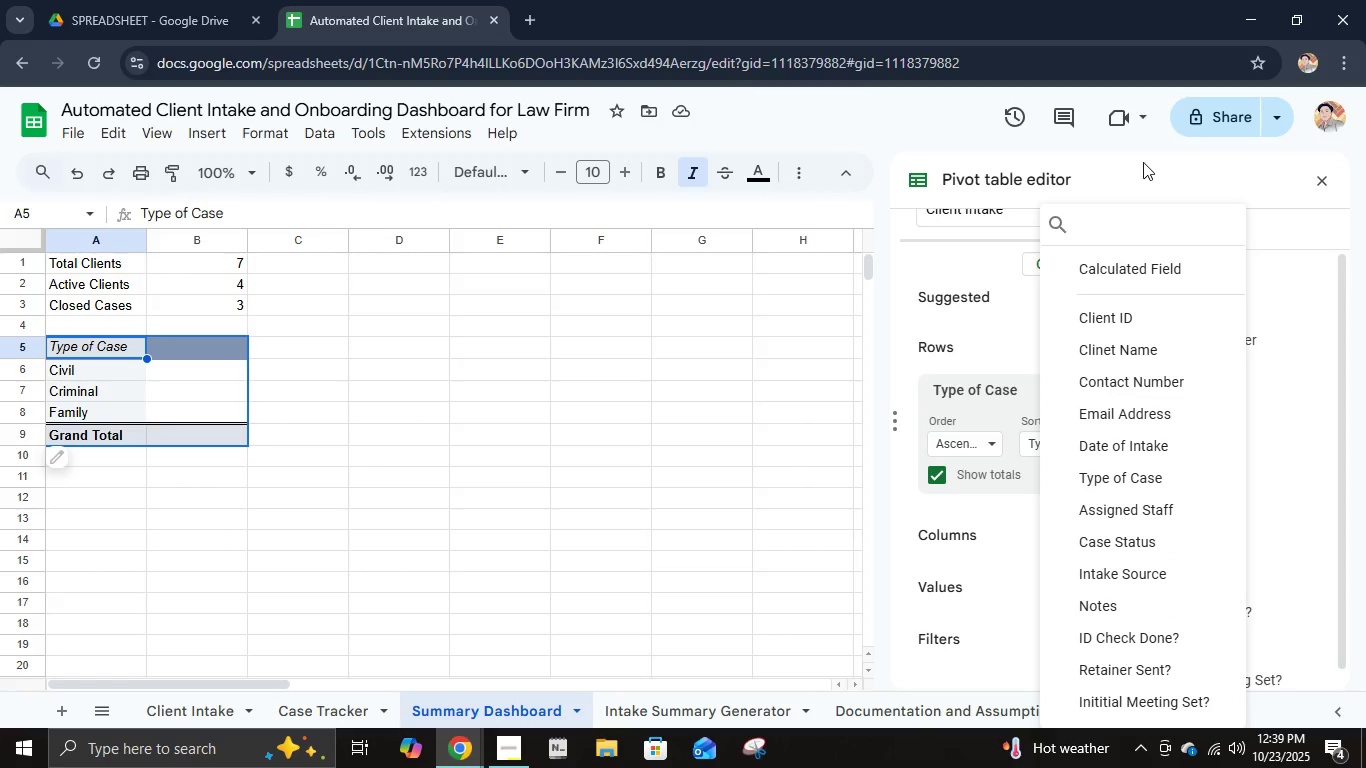 
left_click([1147, 269])
 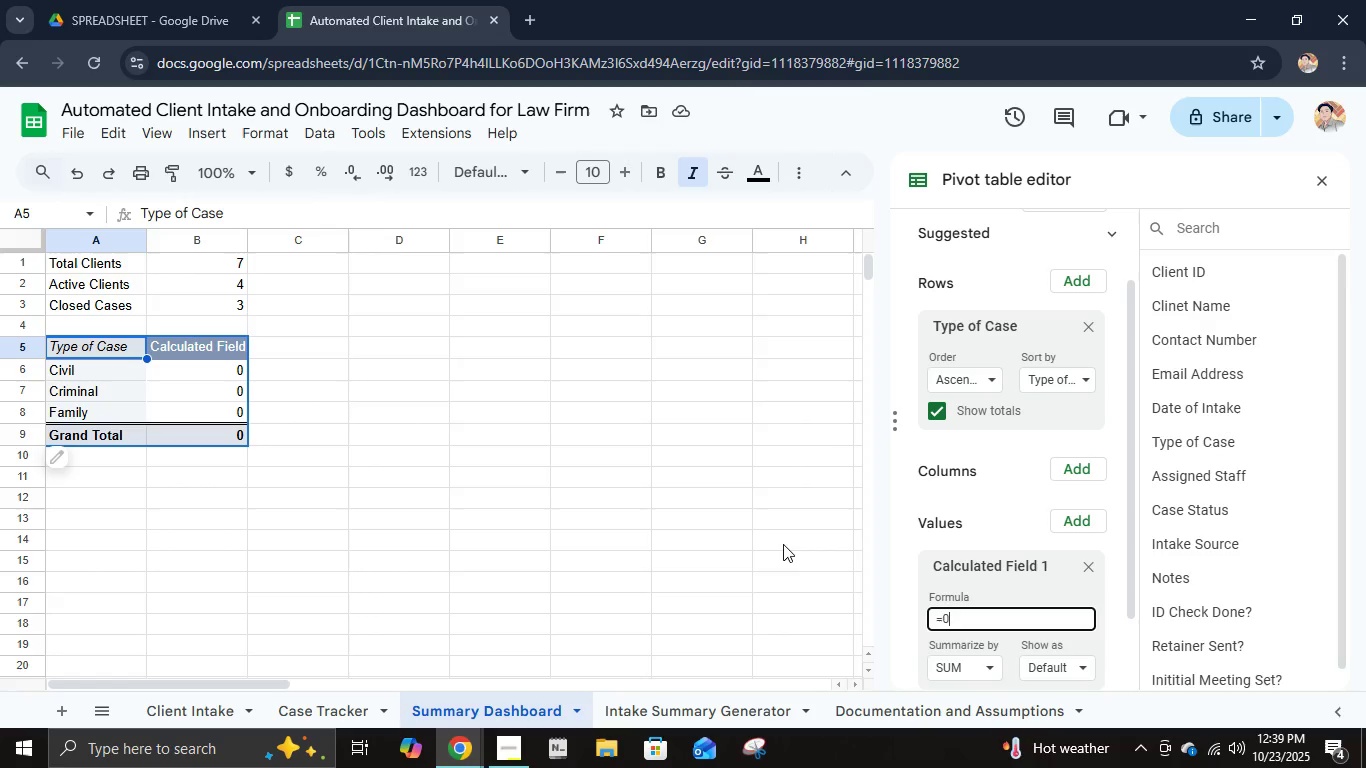 
wait(7.69)
 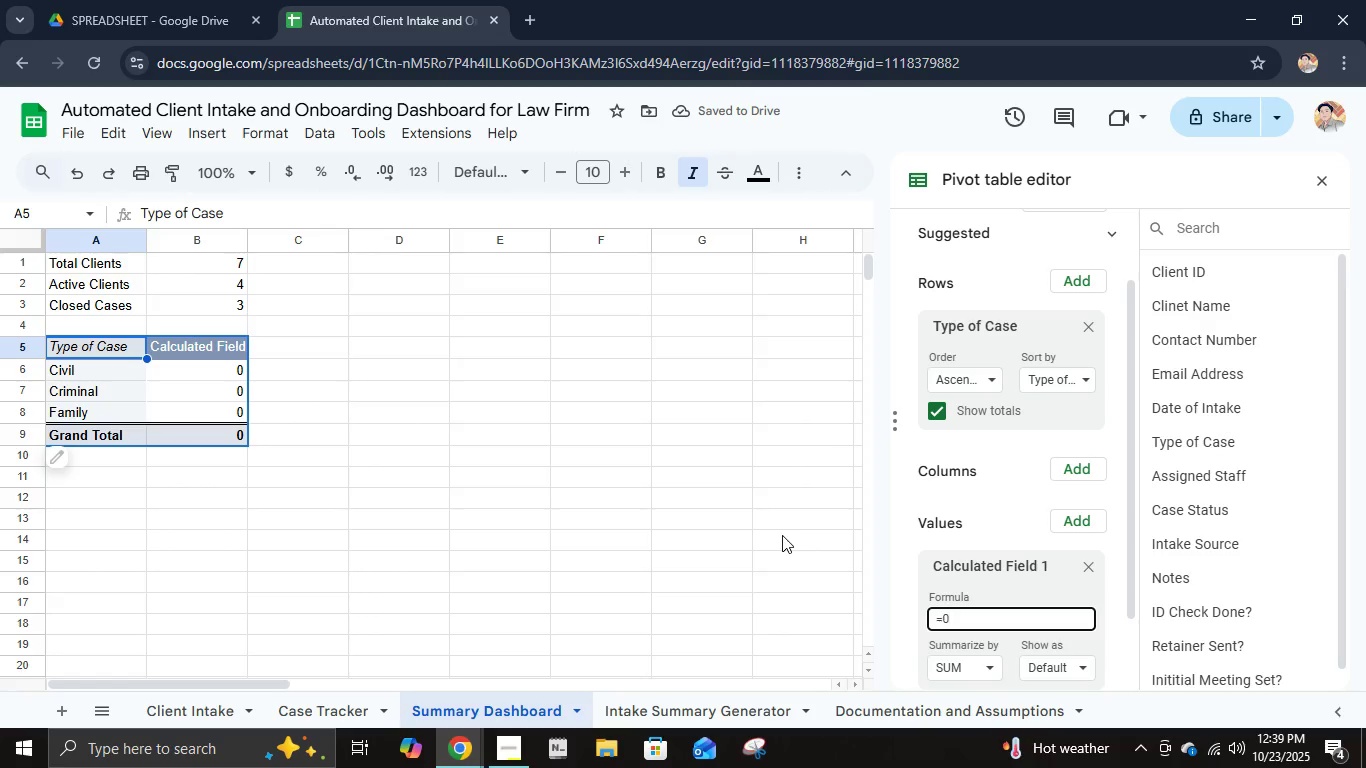 
left_click([967, 623])
 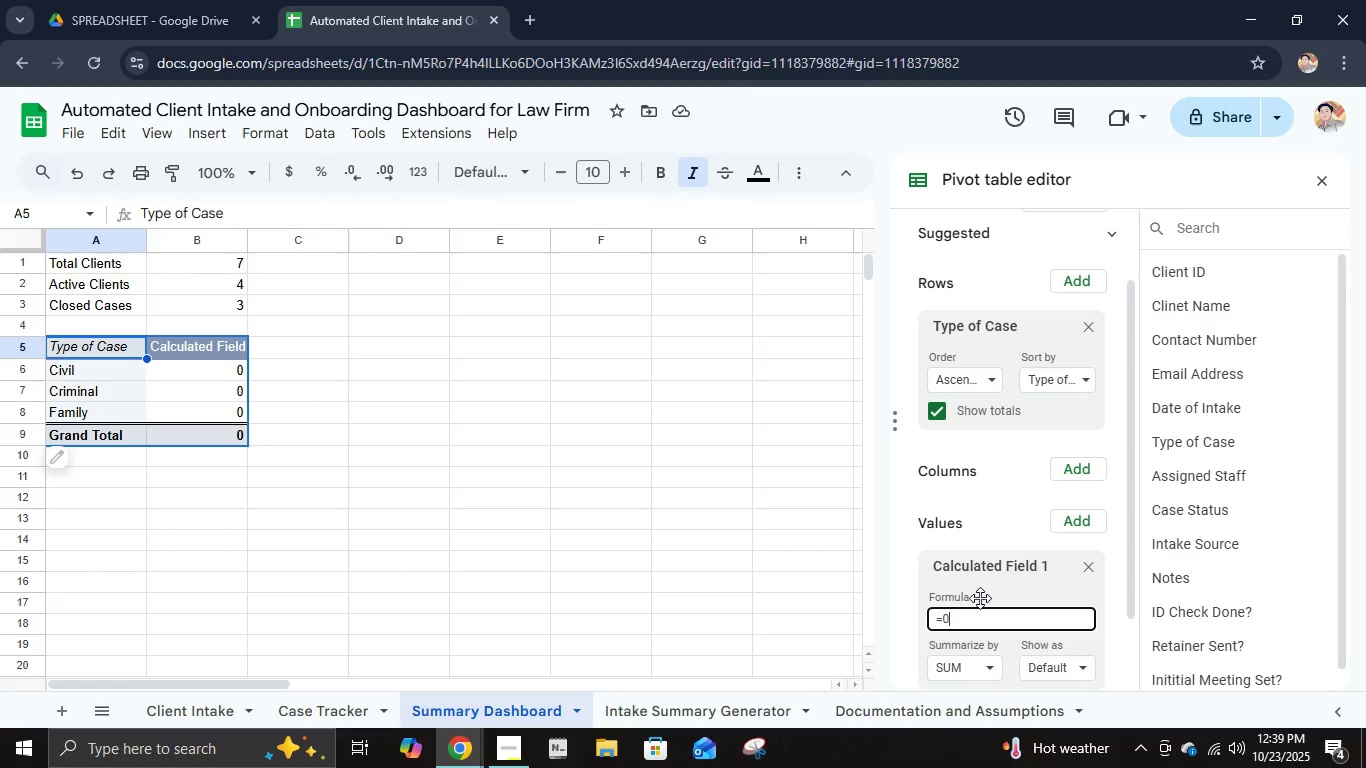 
key(Backspace)
type(Count)
key(Backspace)
key(Backspace)
key(Backspace)
key(Backspace)
type(OUNTIF()
 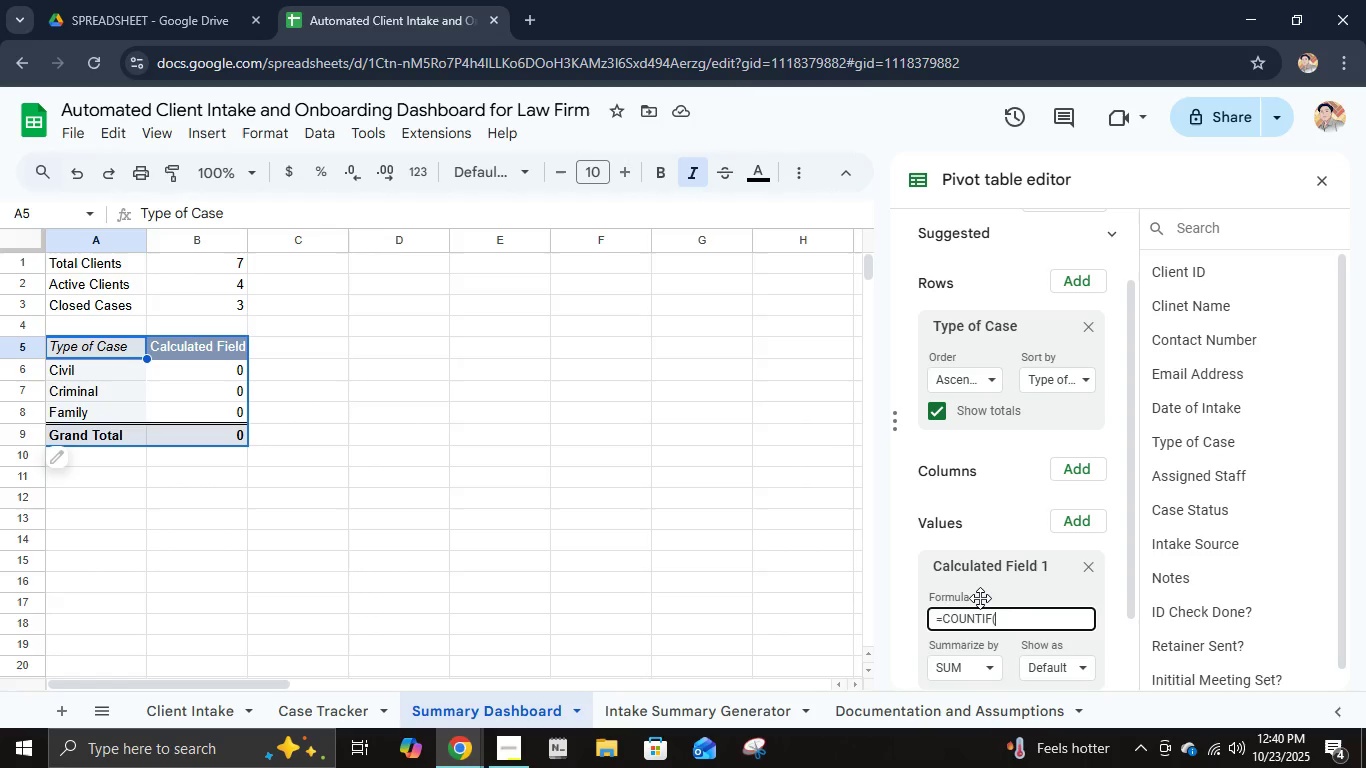 
wait(23.84)
 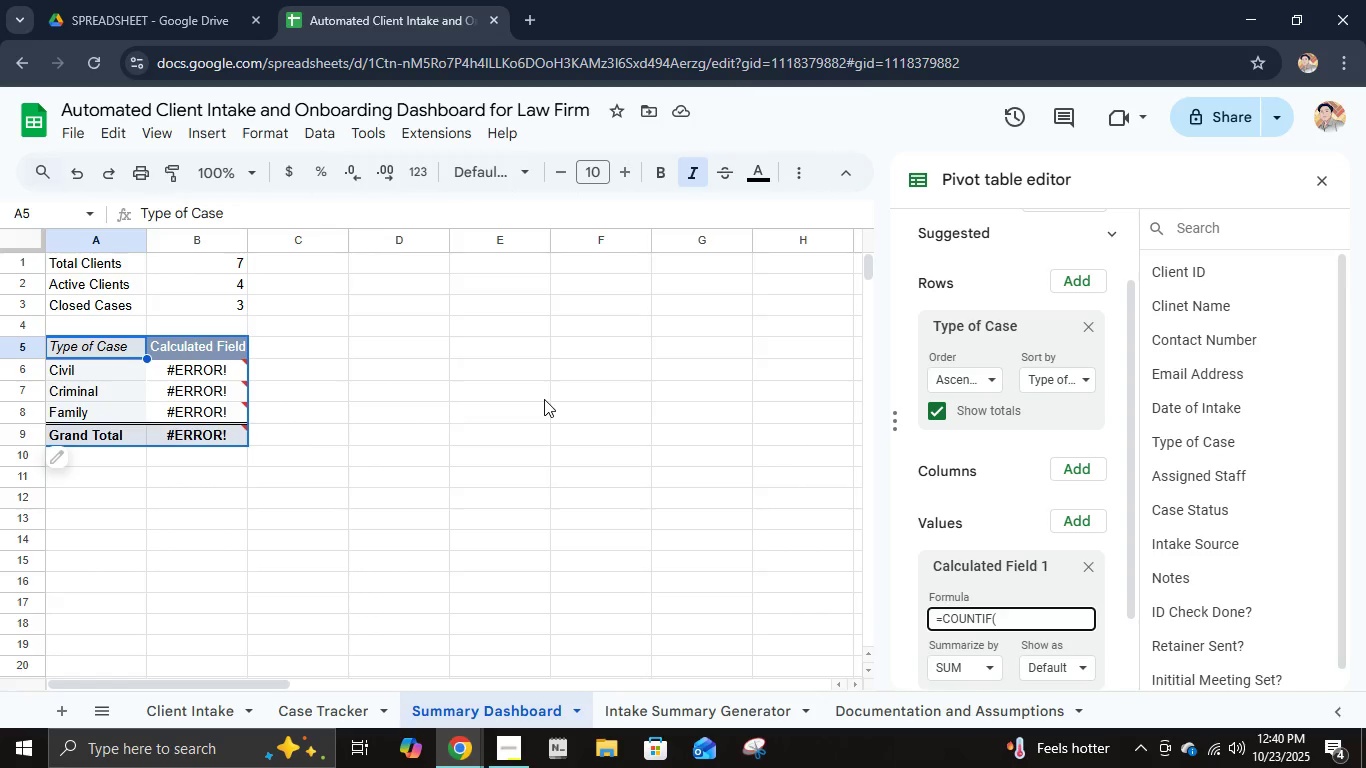 
type('cLIENT)
key(Backspace)
key(Backspace)
key(Backspace)
key(Backspace)
key(Backspace)
key(Backspace)
type(Client Intake'!A2:, )
key(Backspace)
key(Backspace)
 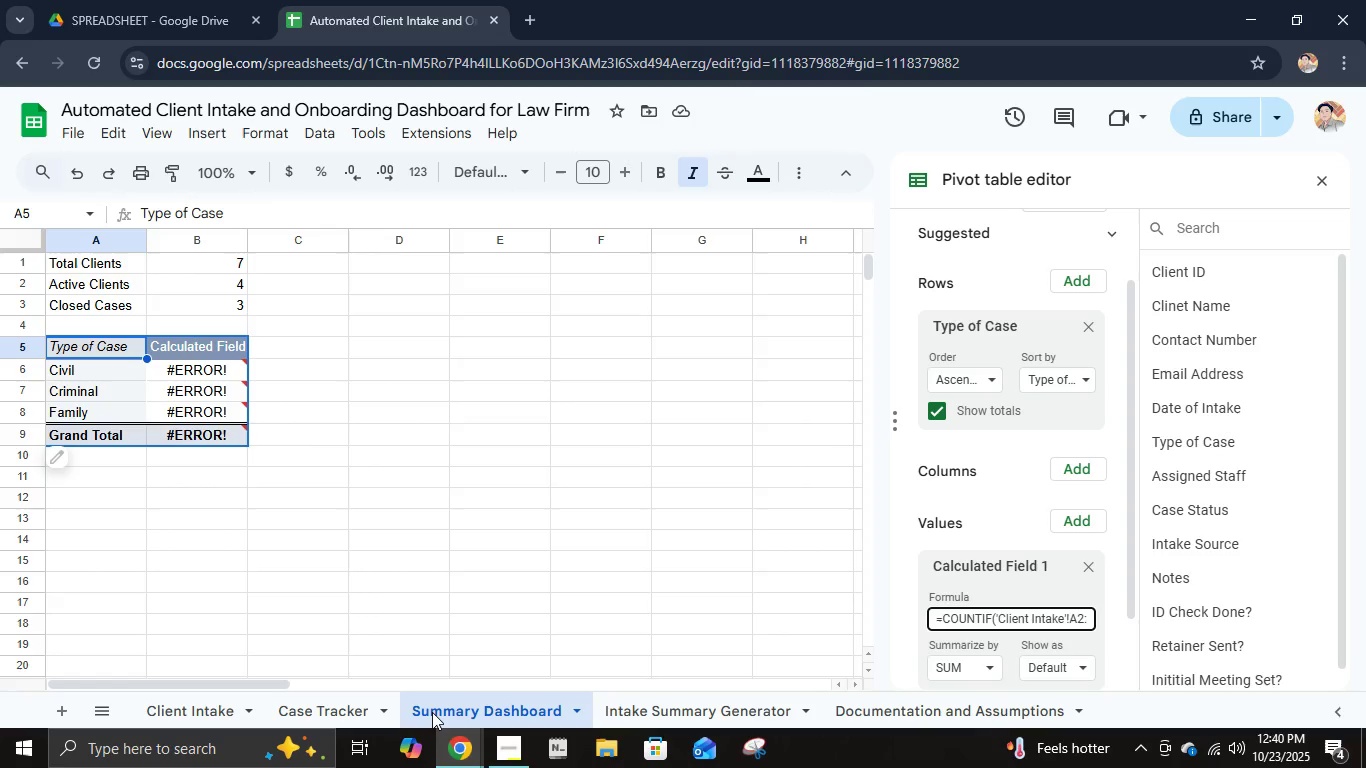 
key(Shift+A)
 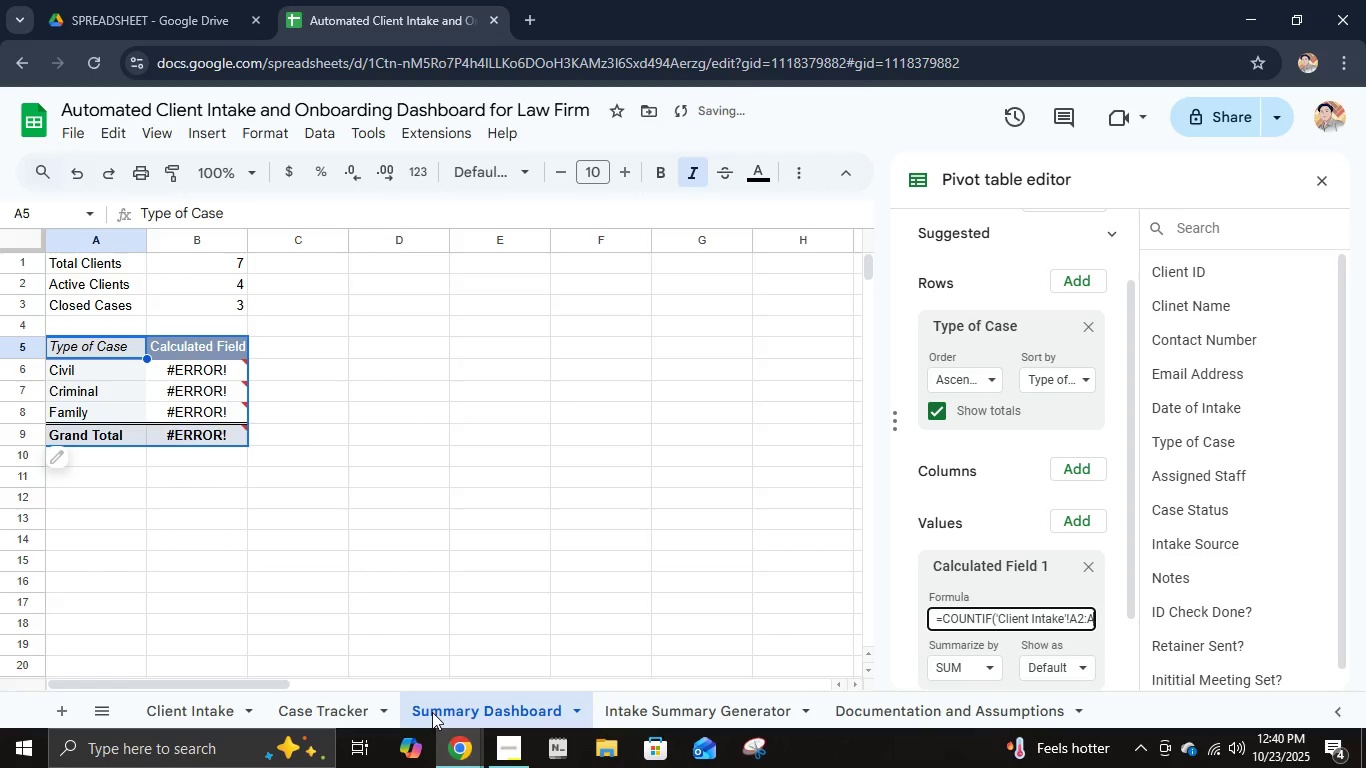 
key(Comma)
 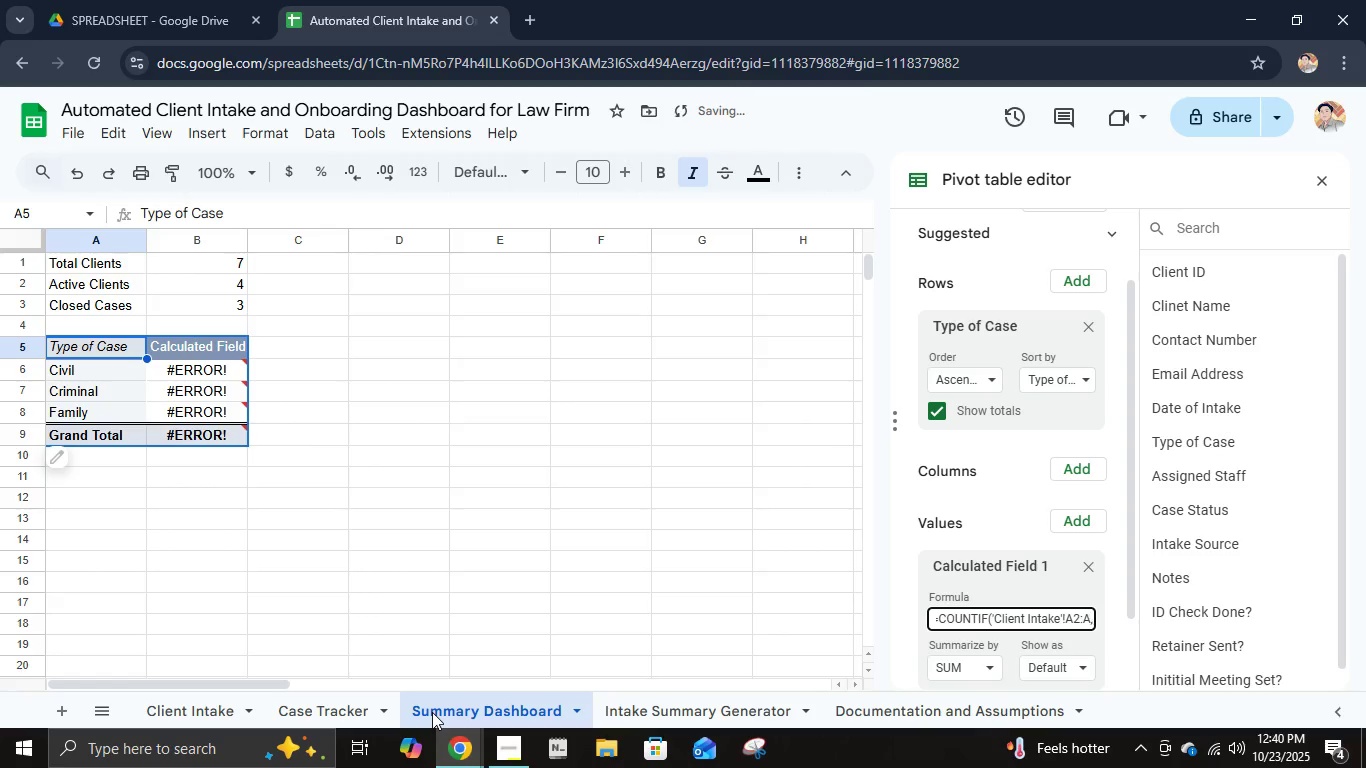 
key(Space)
 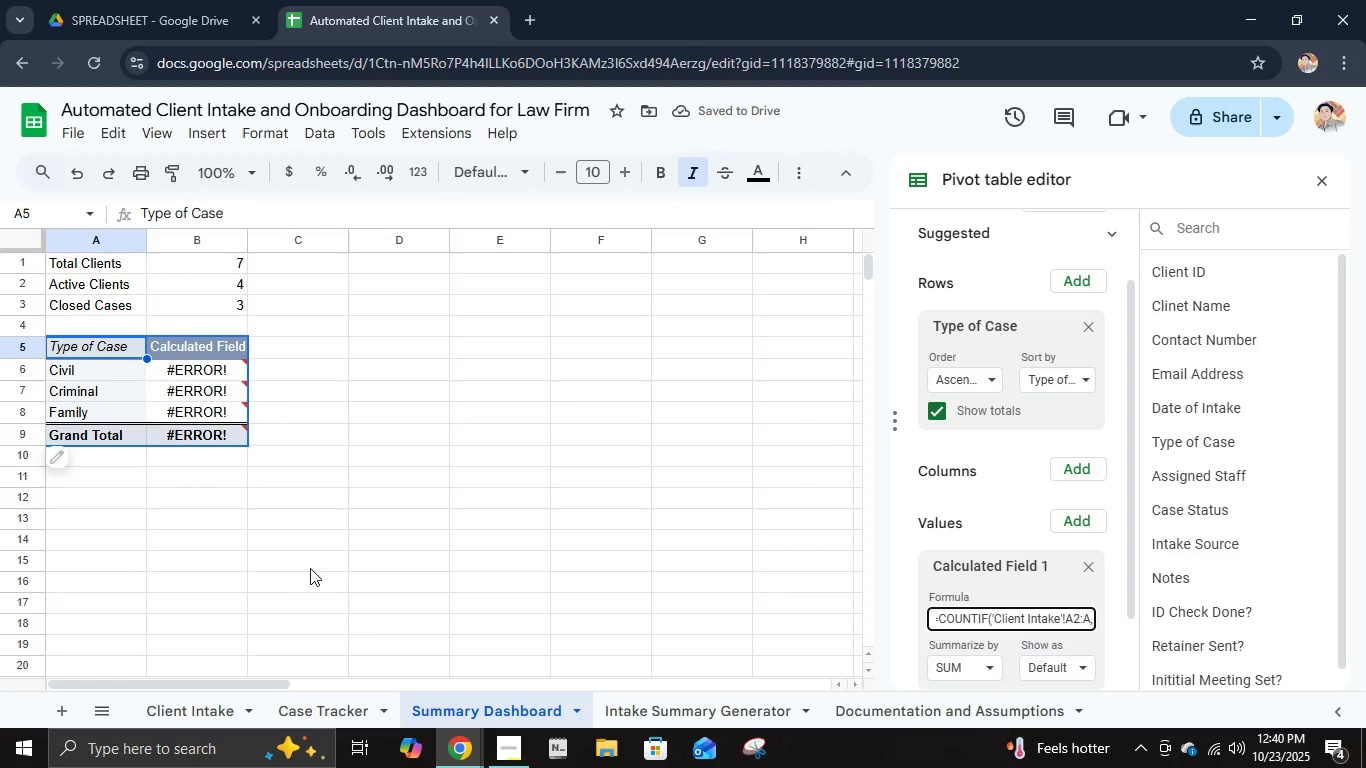 
key(Shift+A)
 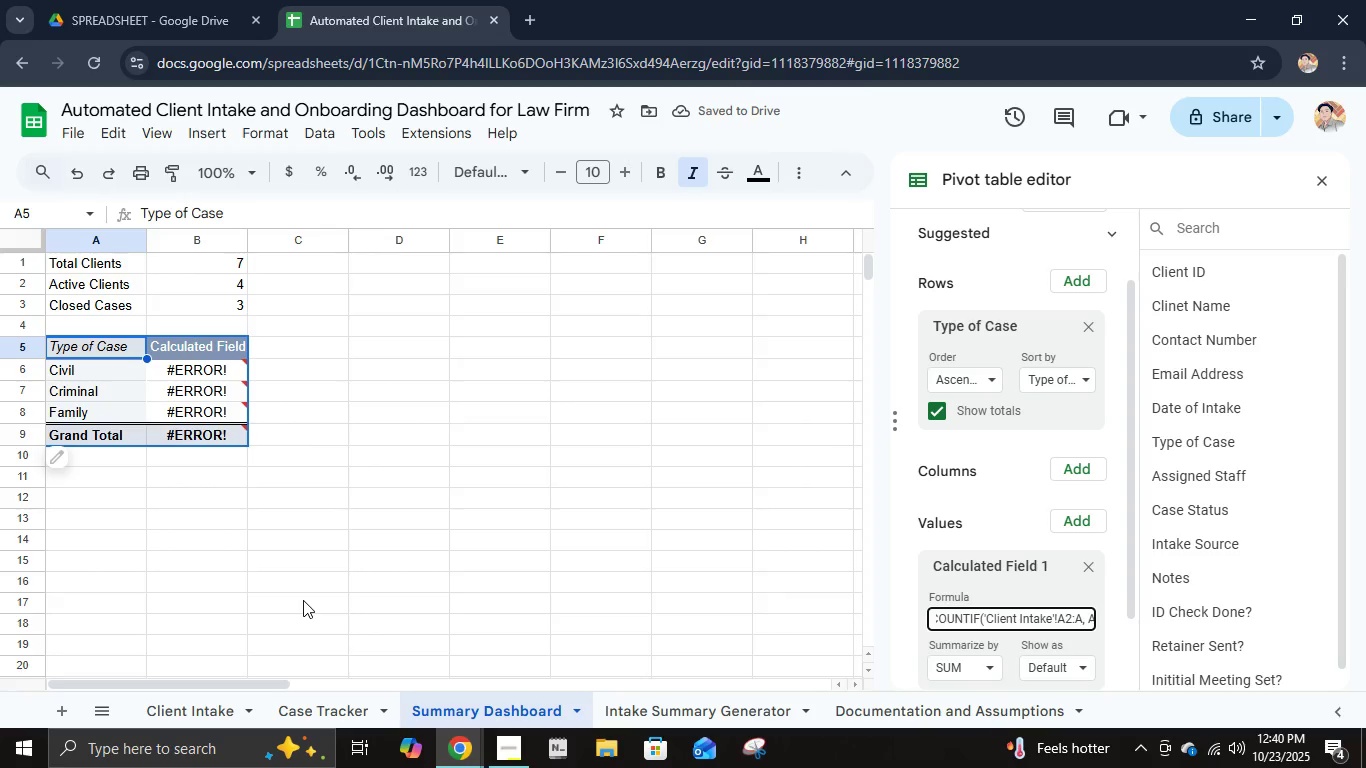 
type(6))
 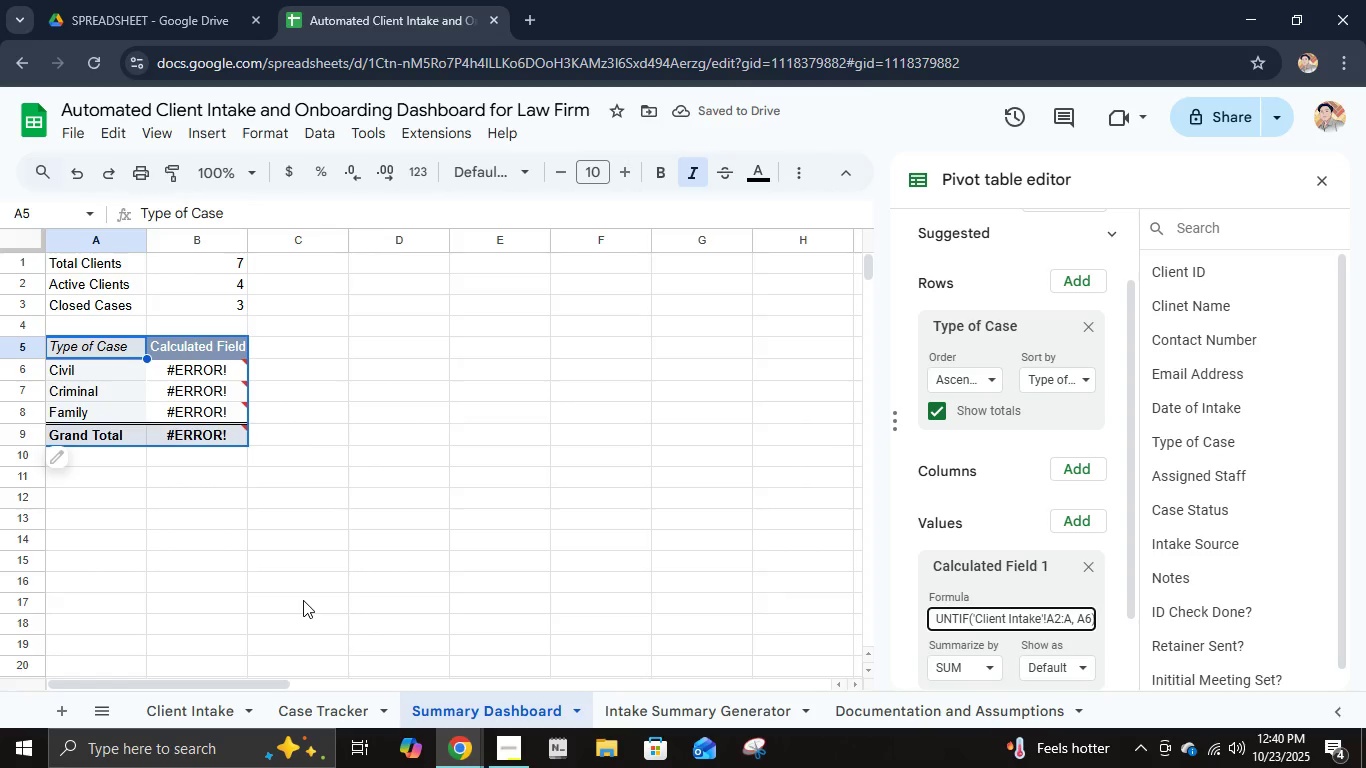 
 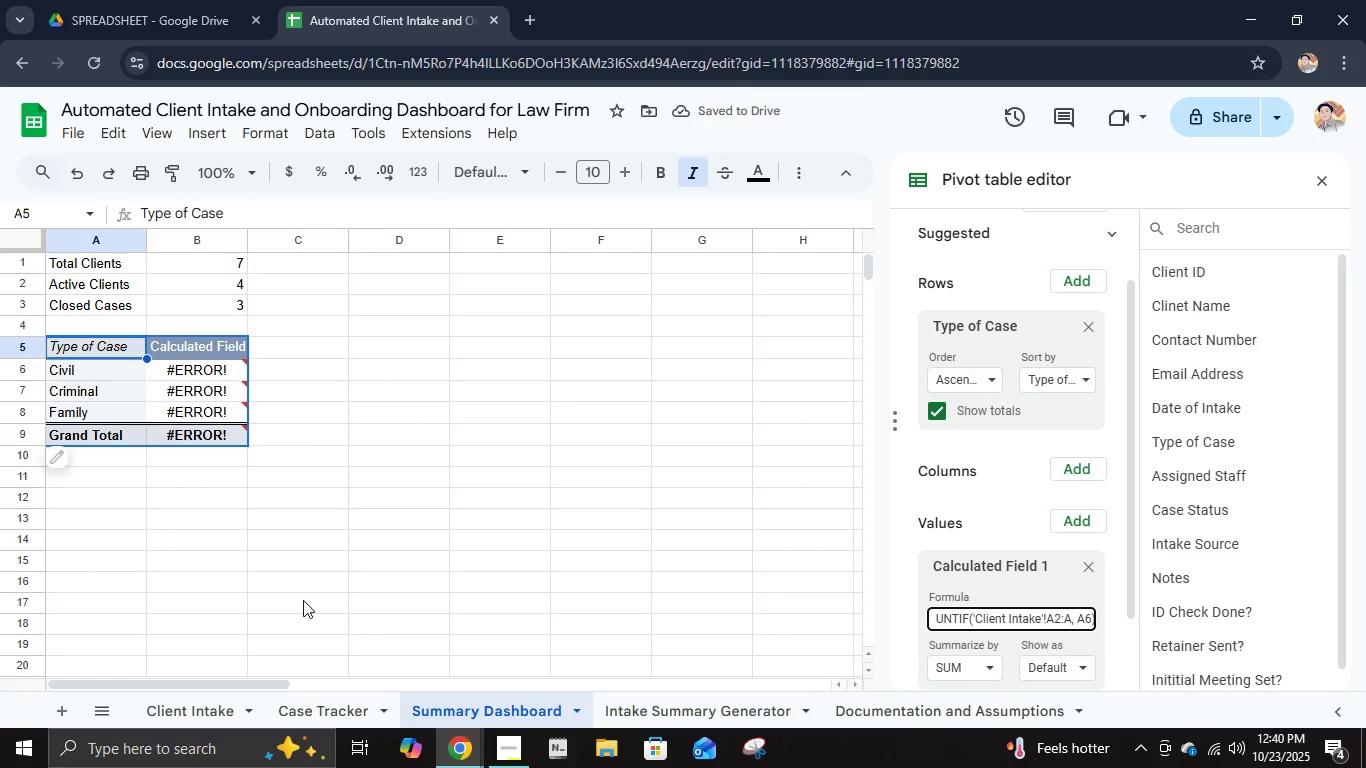 
key(Enter)
 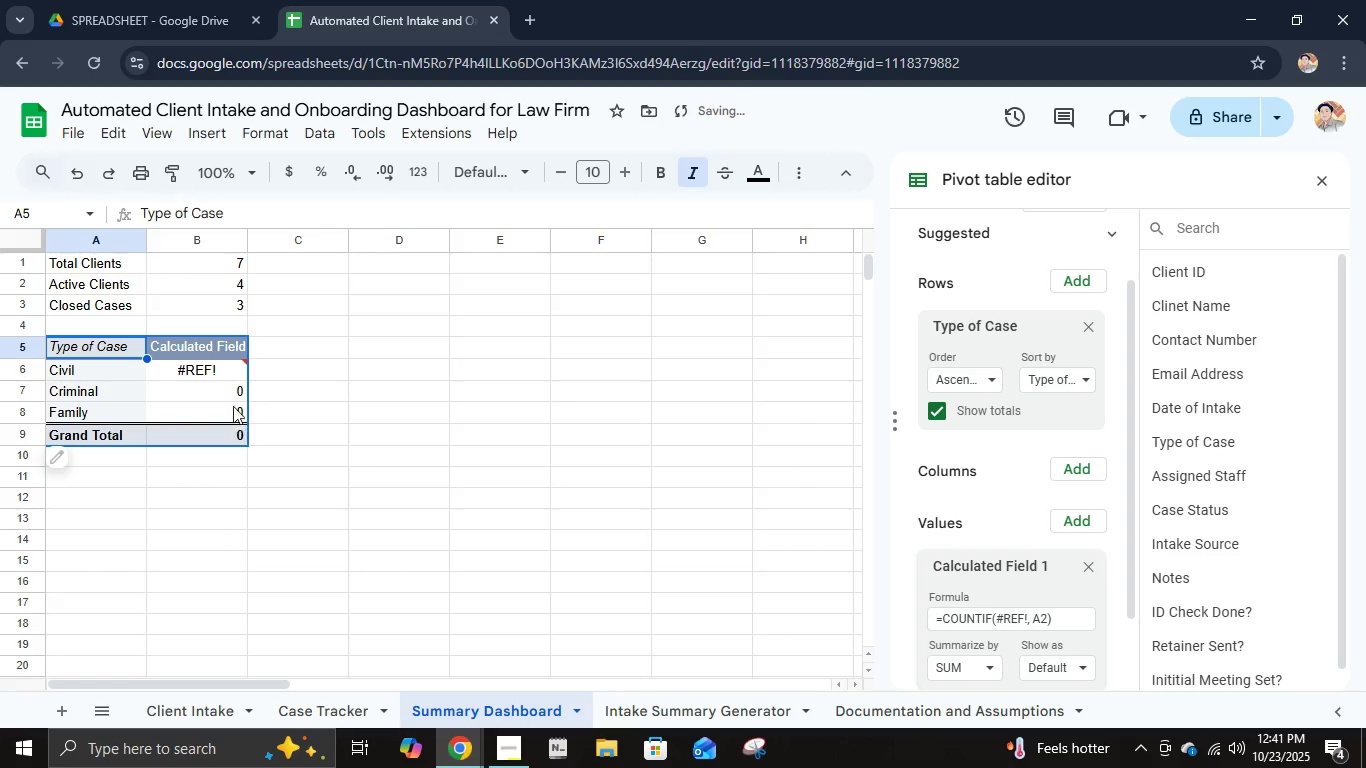 
left_click([227, 371])
 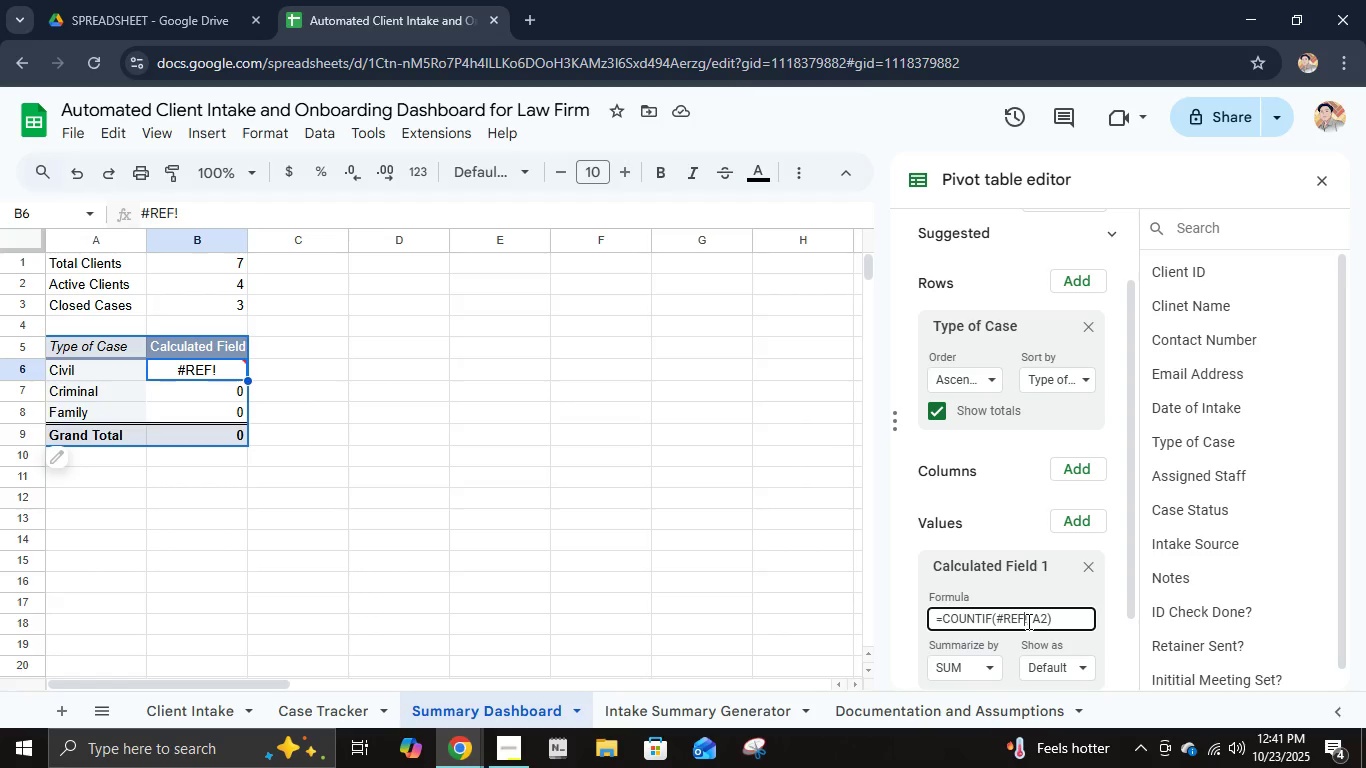 
wait(11.22)
 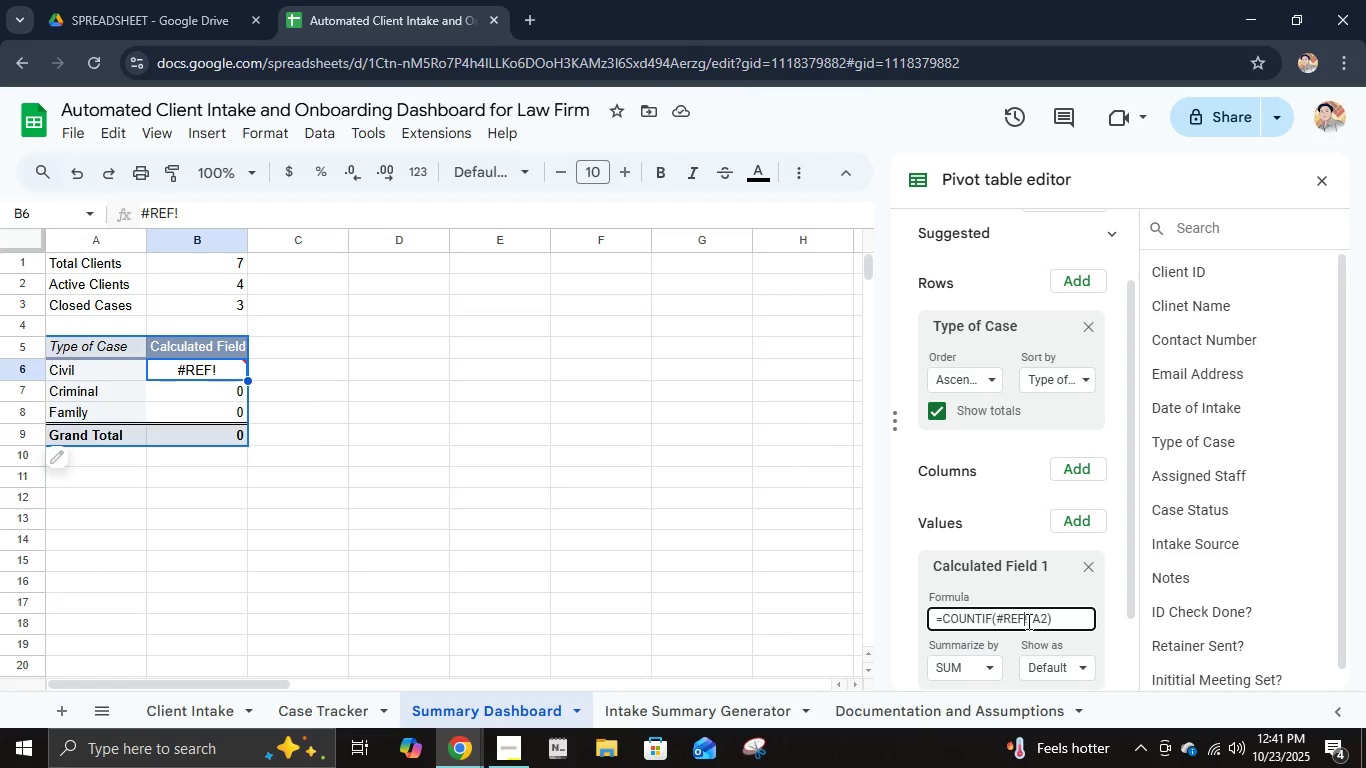 
left_click([219, 699])
 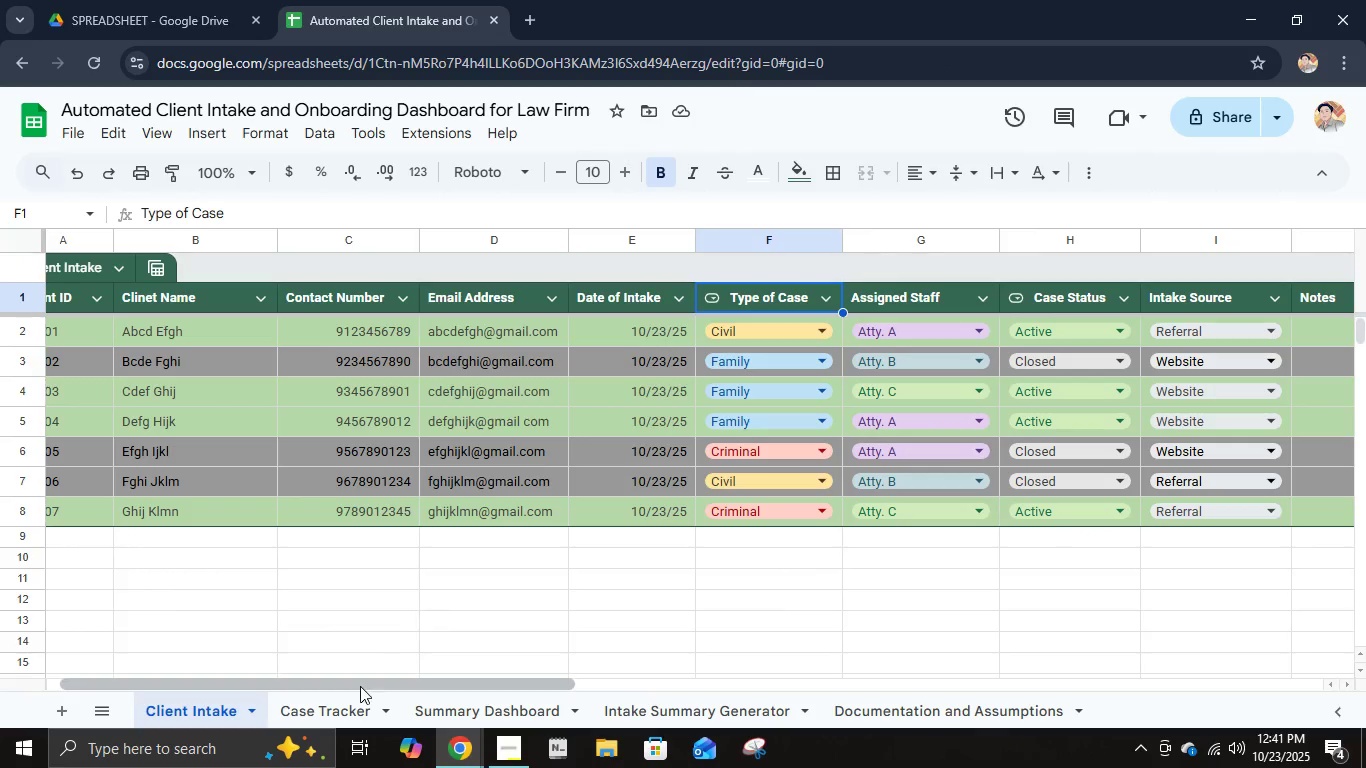 
left_click([355, 704])
 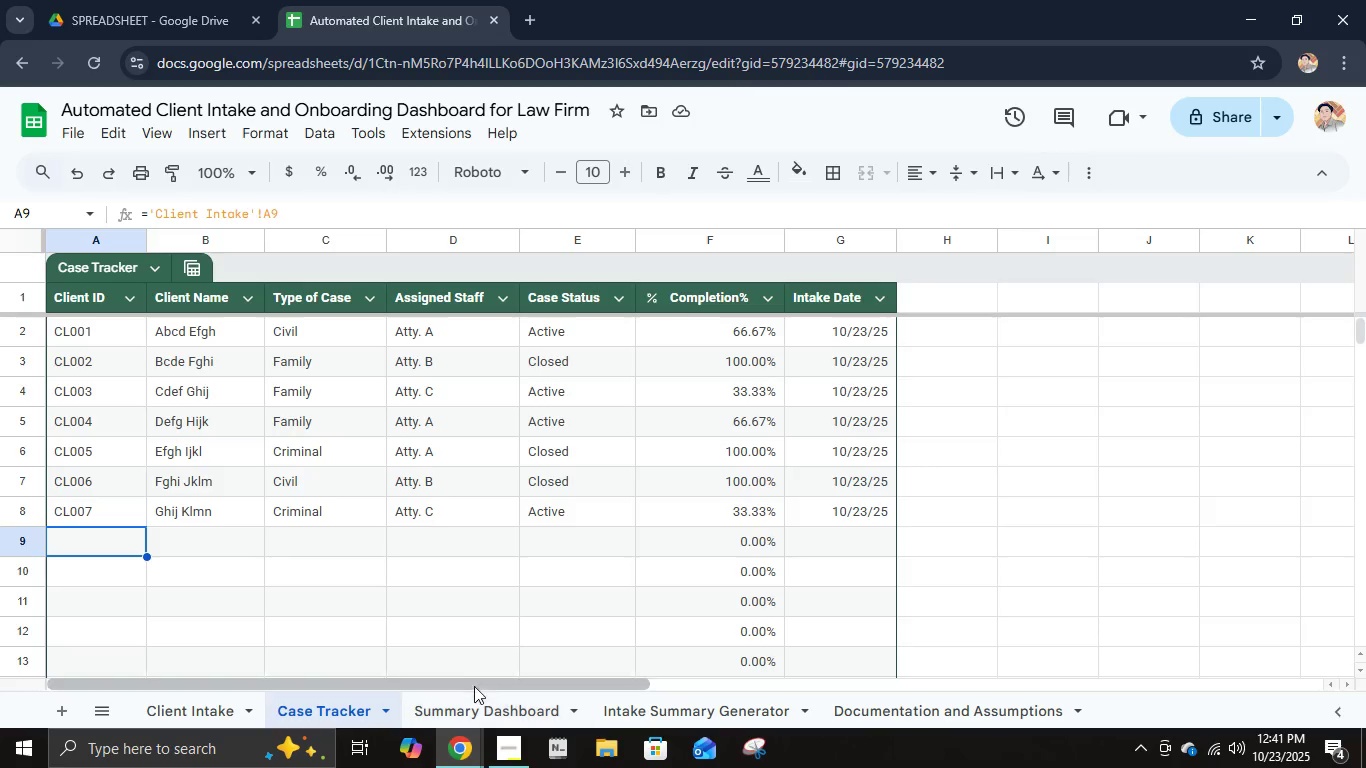 
left_click([481, 709])
 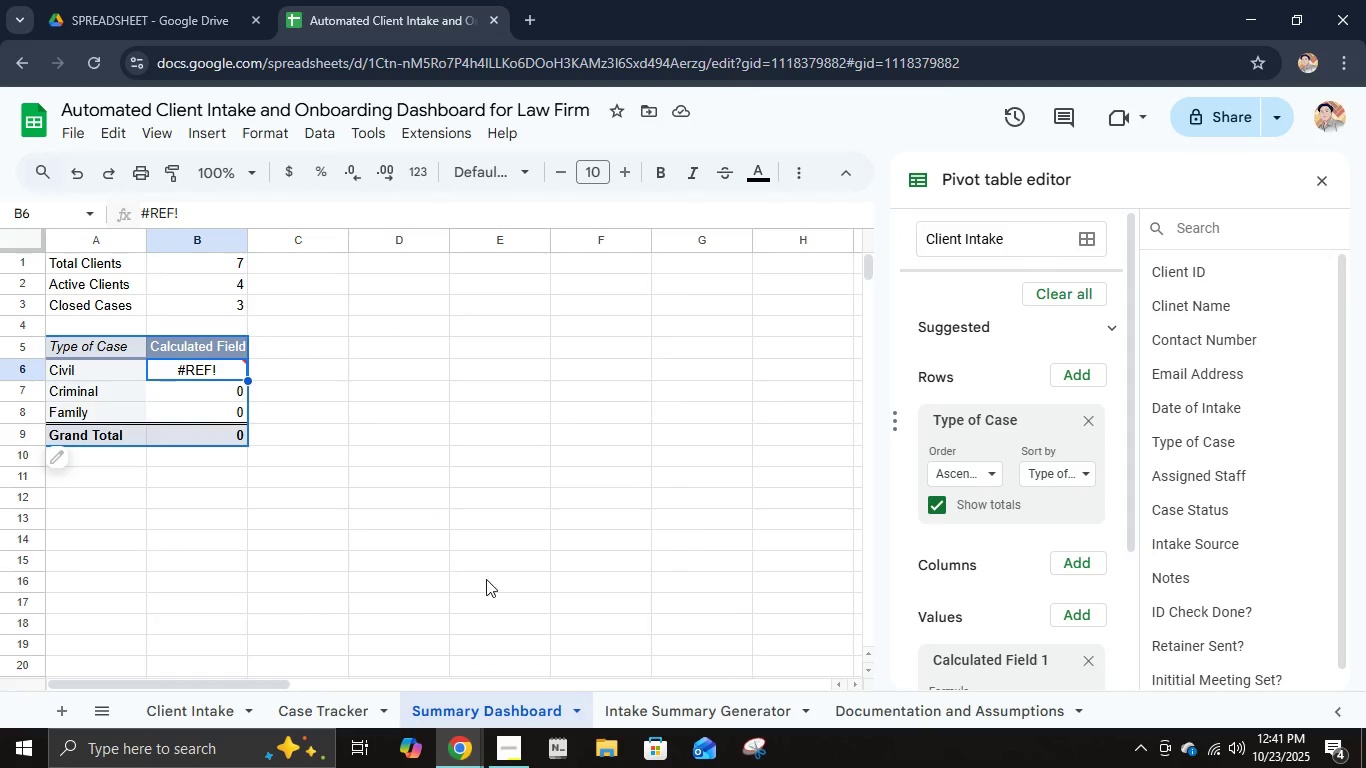 
scroll: coordinate [950, 633], scroll_direction: down, amount: 4.0
 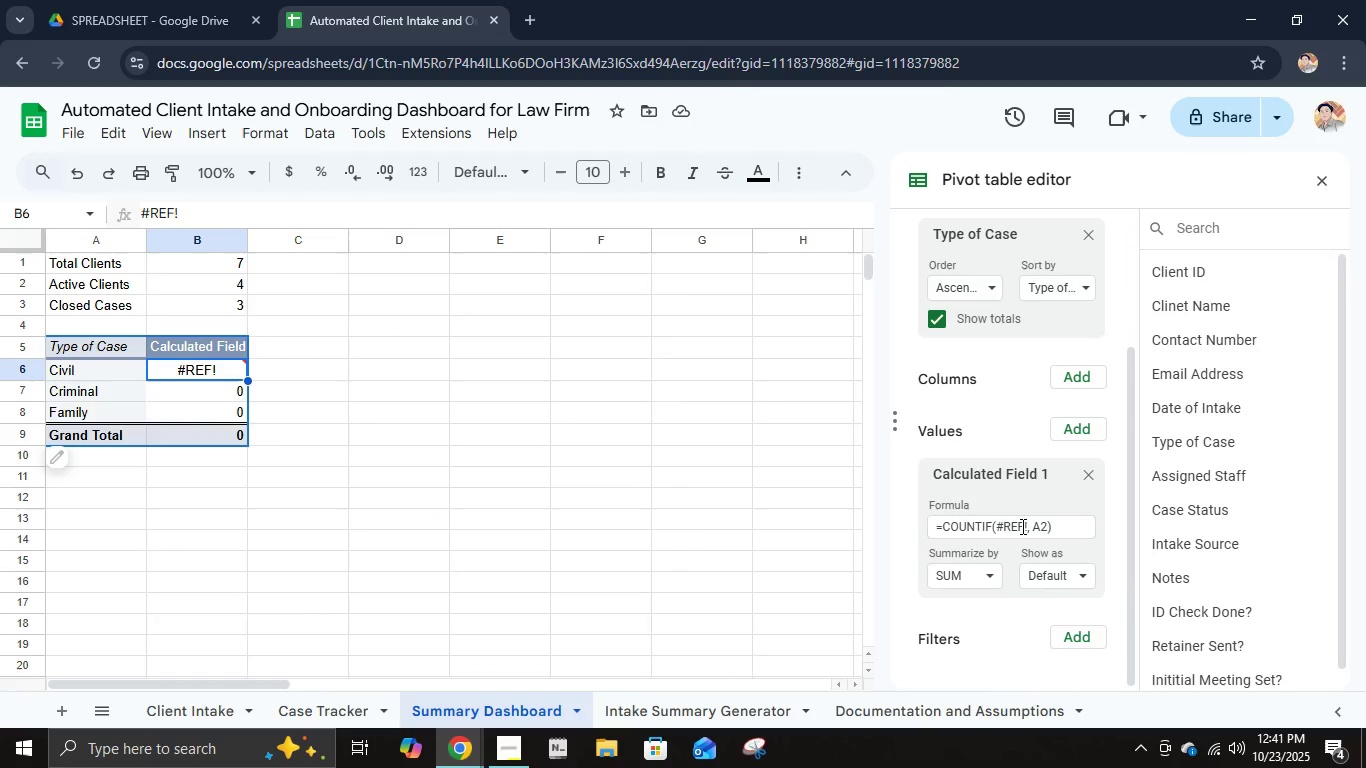 
left_click([1021, 526])
 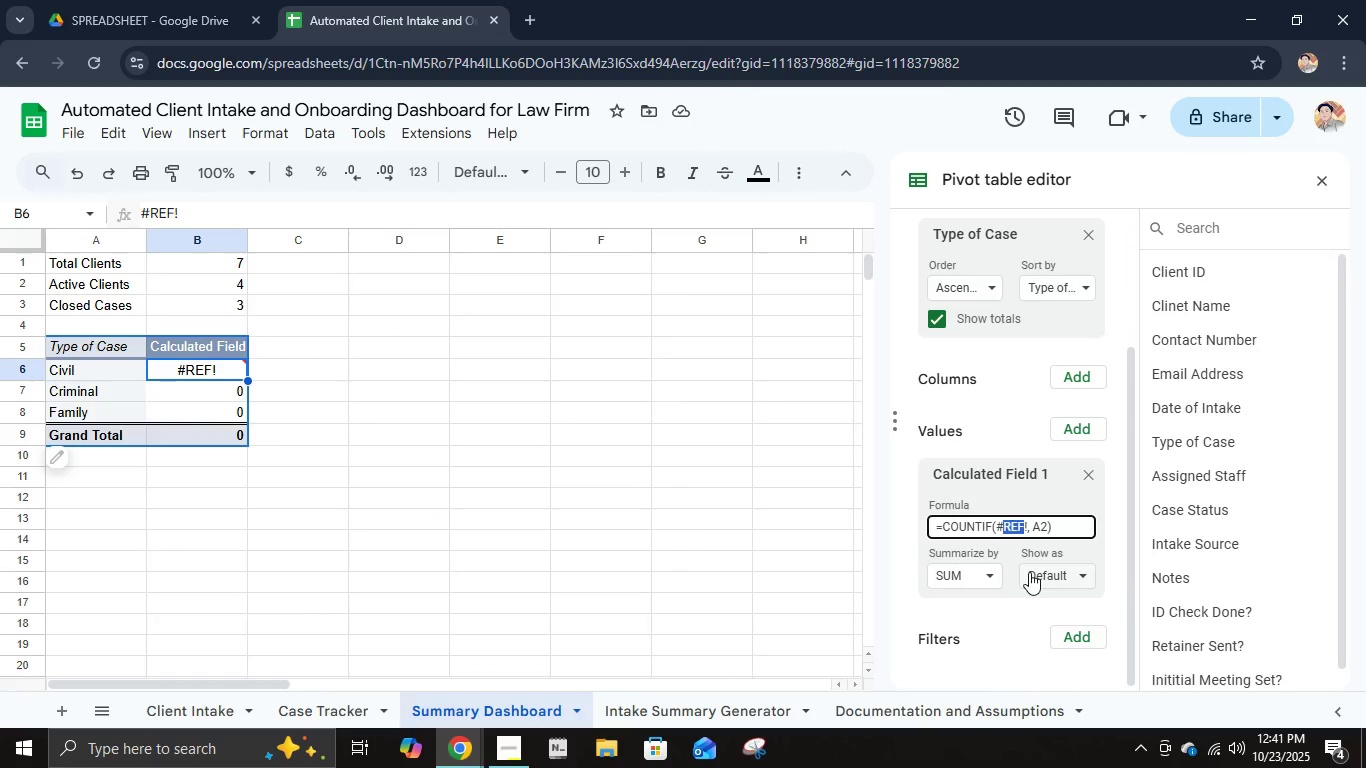 
left_click([980, 573])
 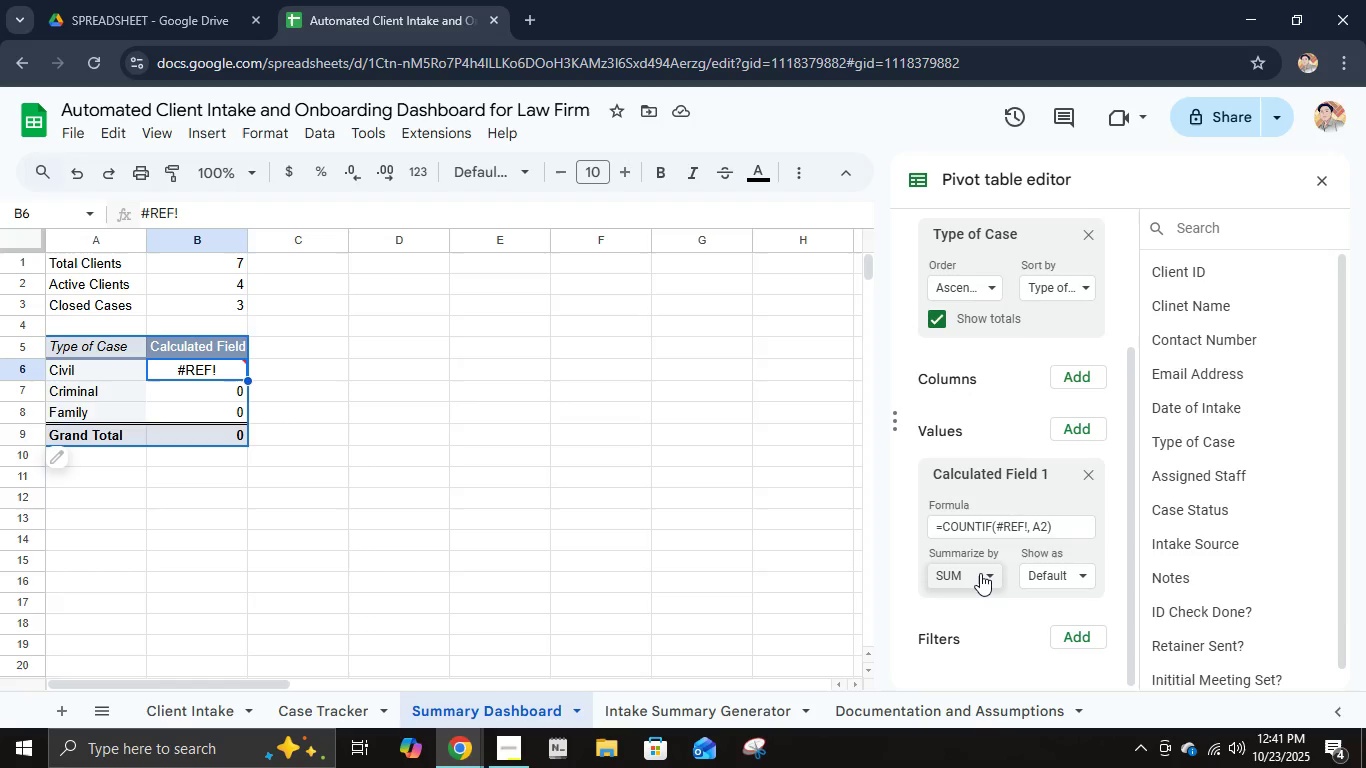 
left_click([980, 573])
 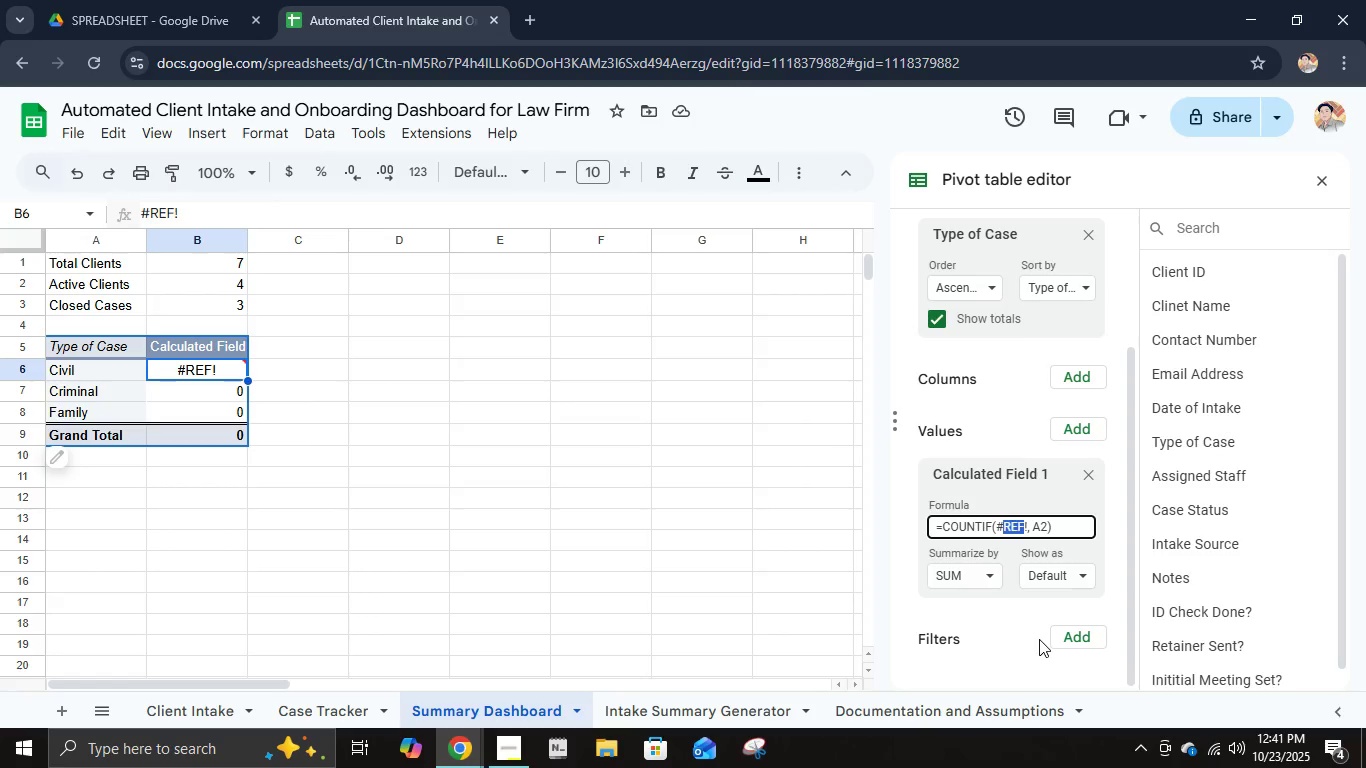 
key(Backspace)
key(Backspace)
type('Client Intake;)
key(Backspace)
type(')
 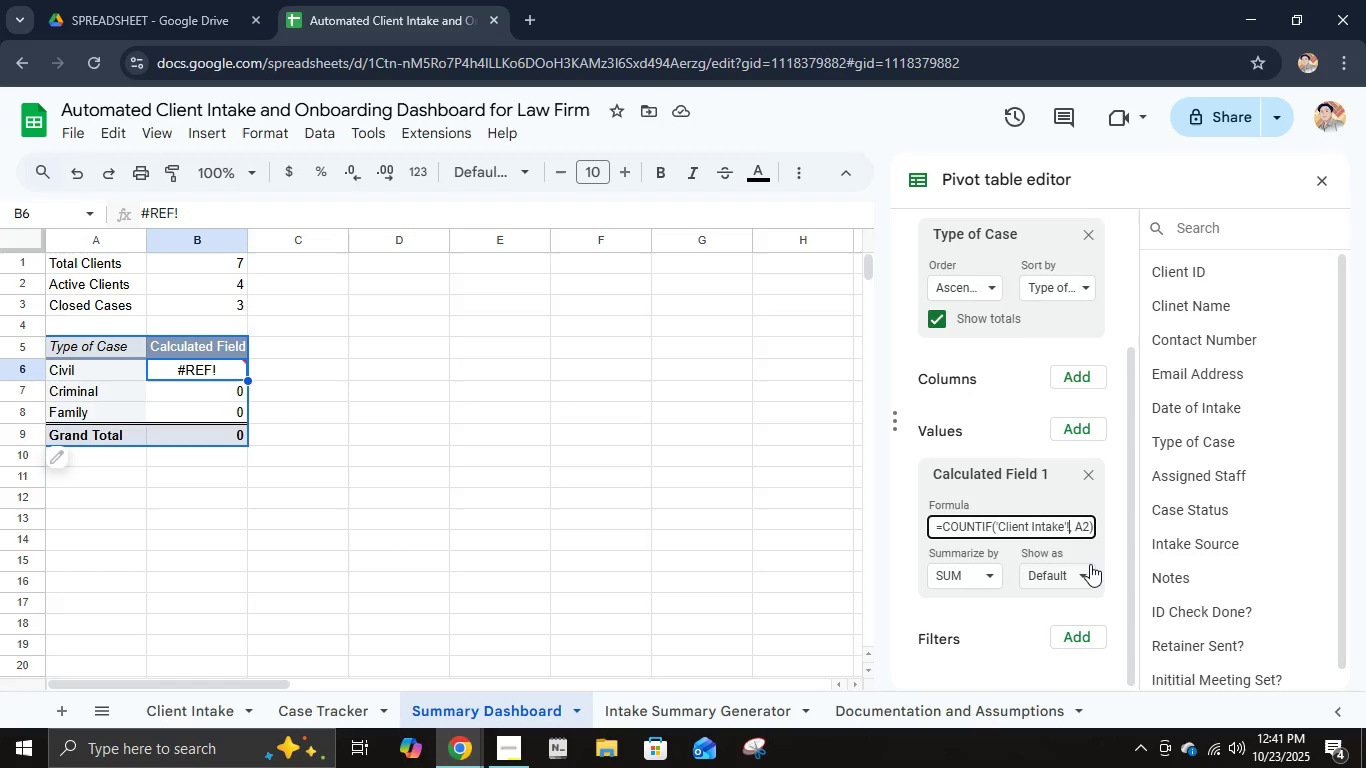 
 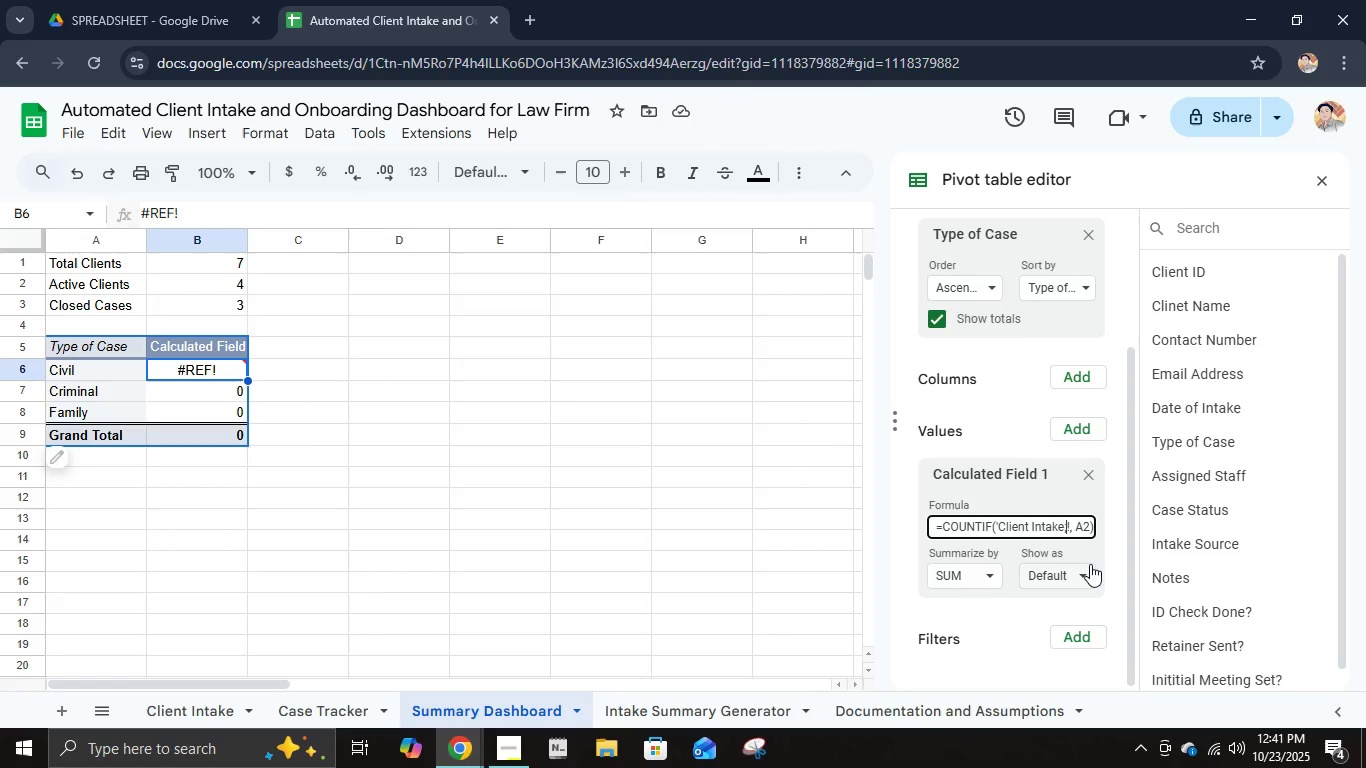 
key(ArrowRight)
 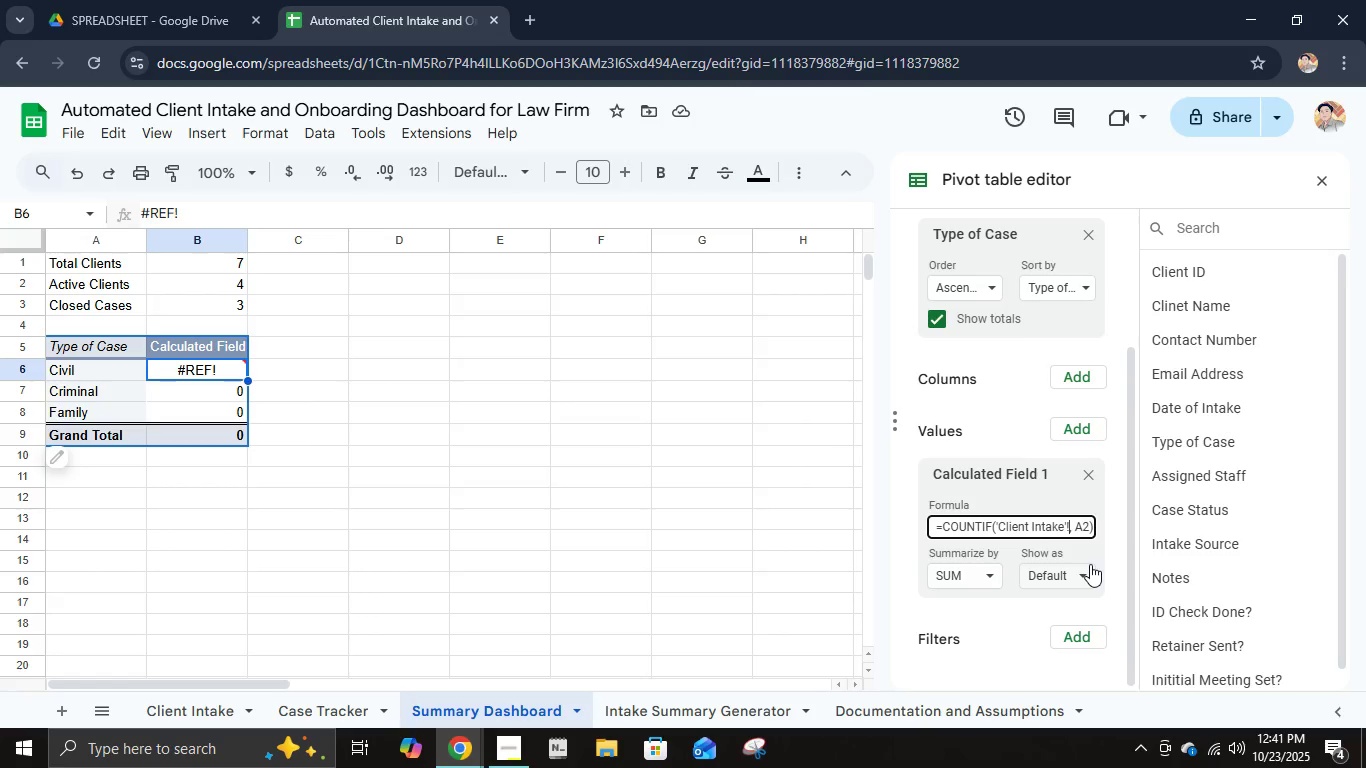 
type(F2:F)
 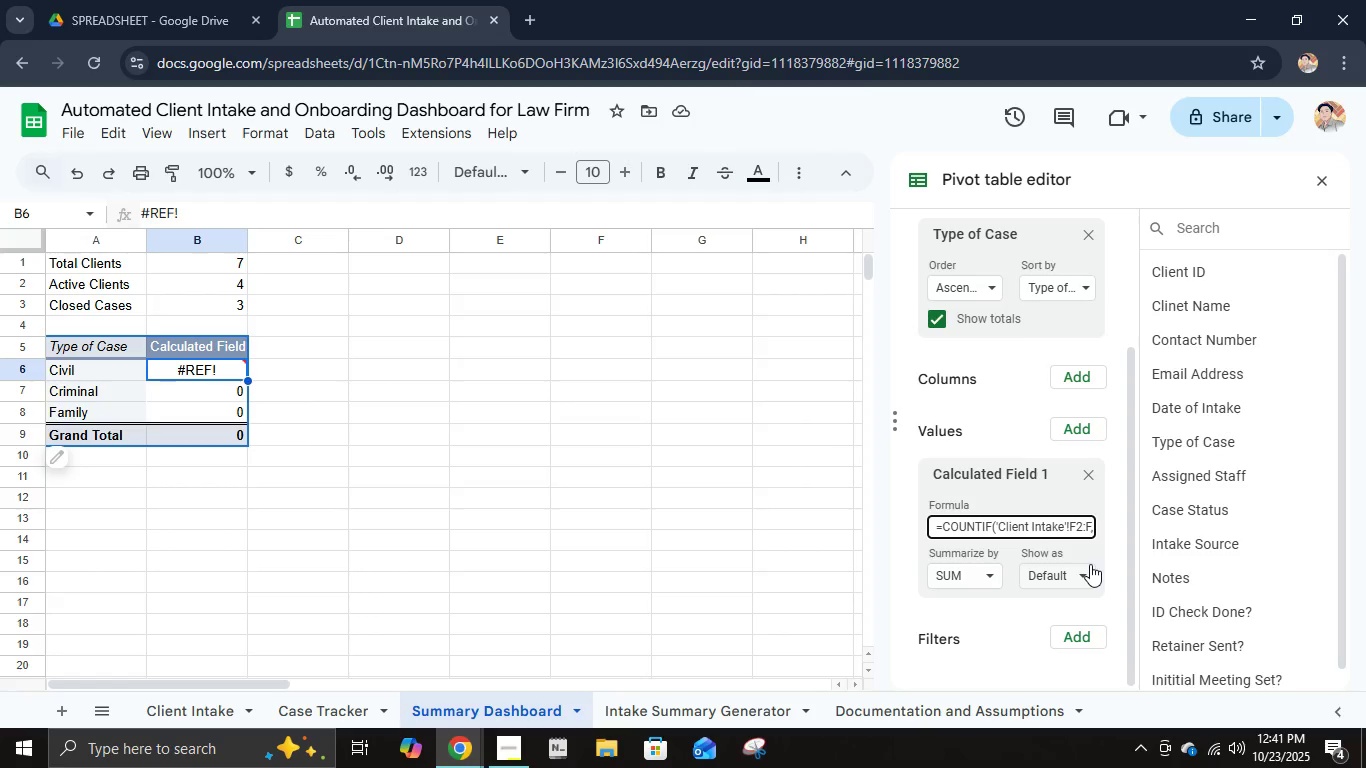 
key(Enter)
 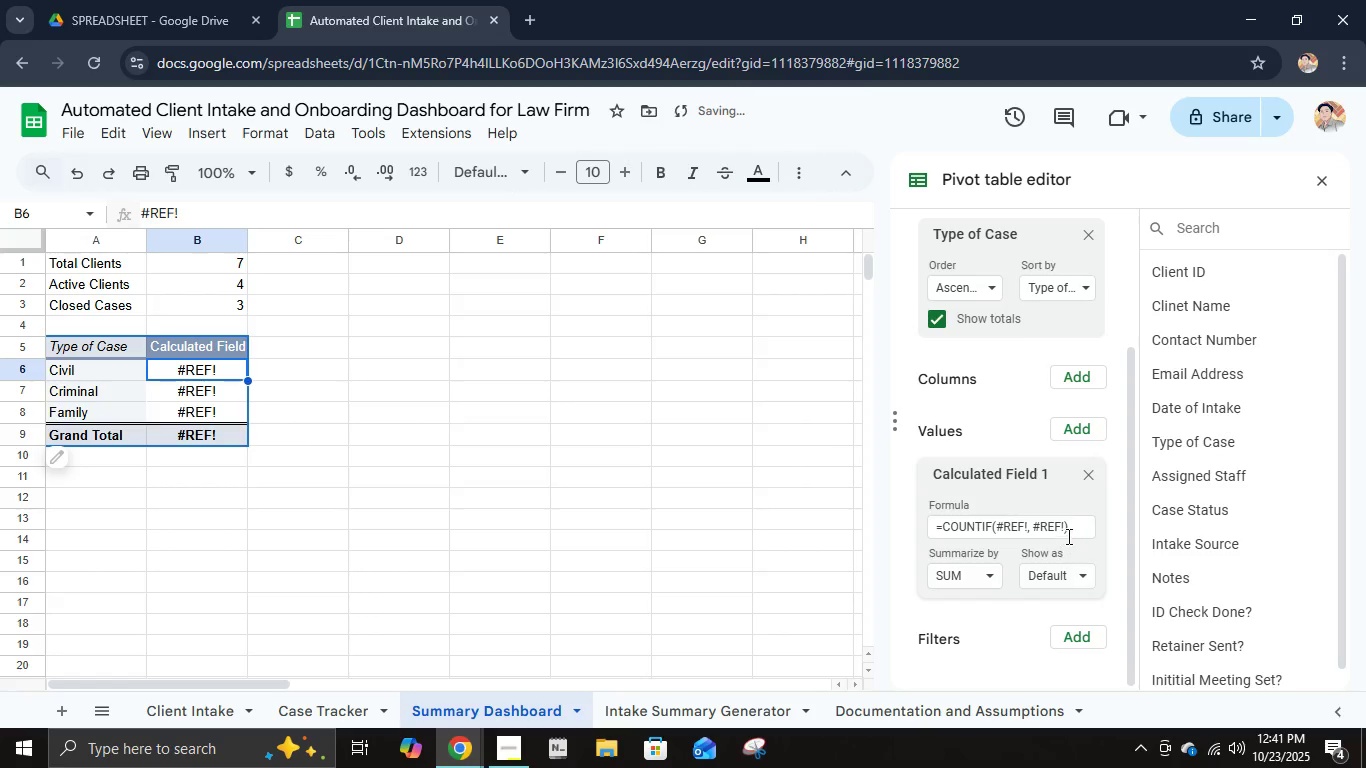 
left_click([1061, 523])
 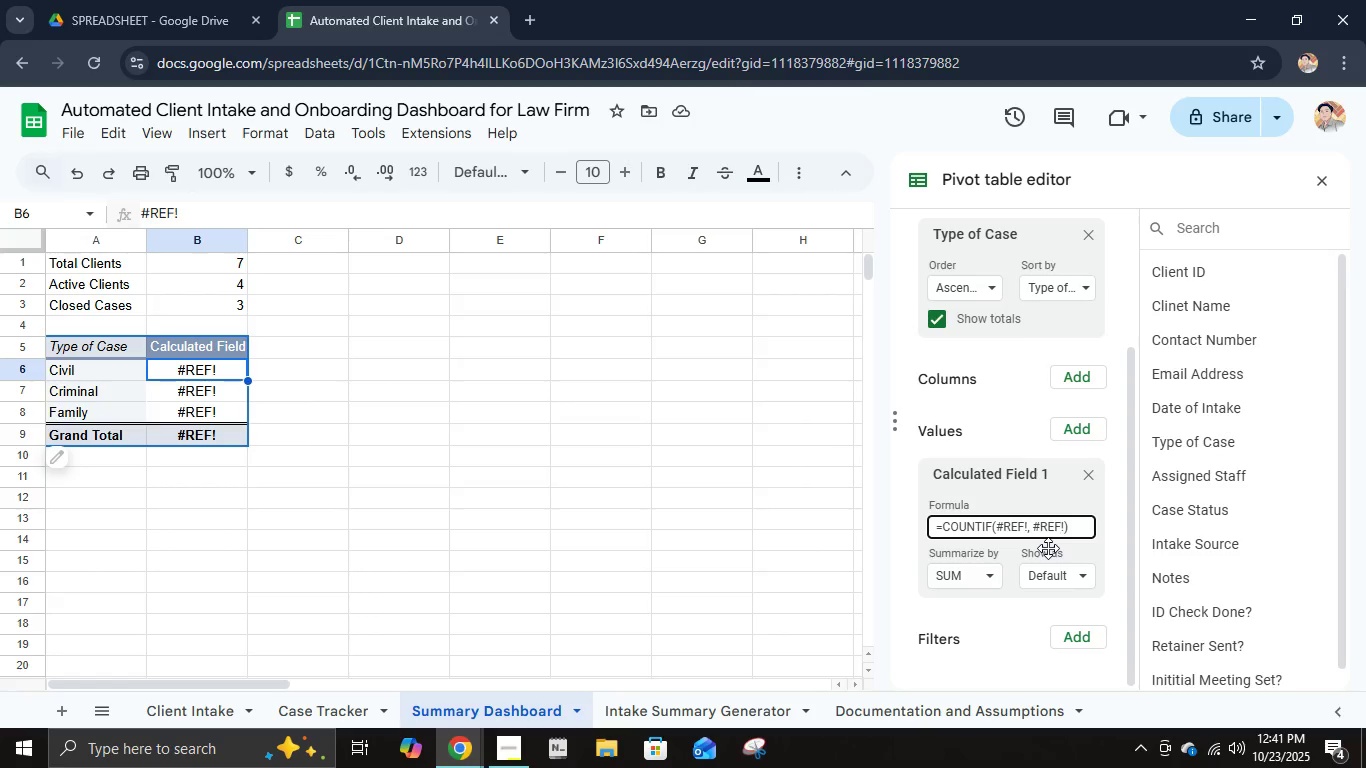 
wait(11.77)
 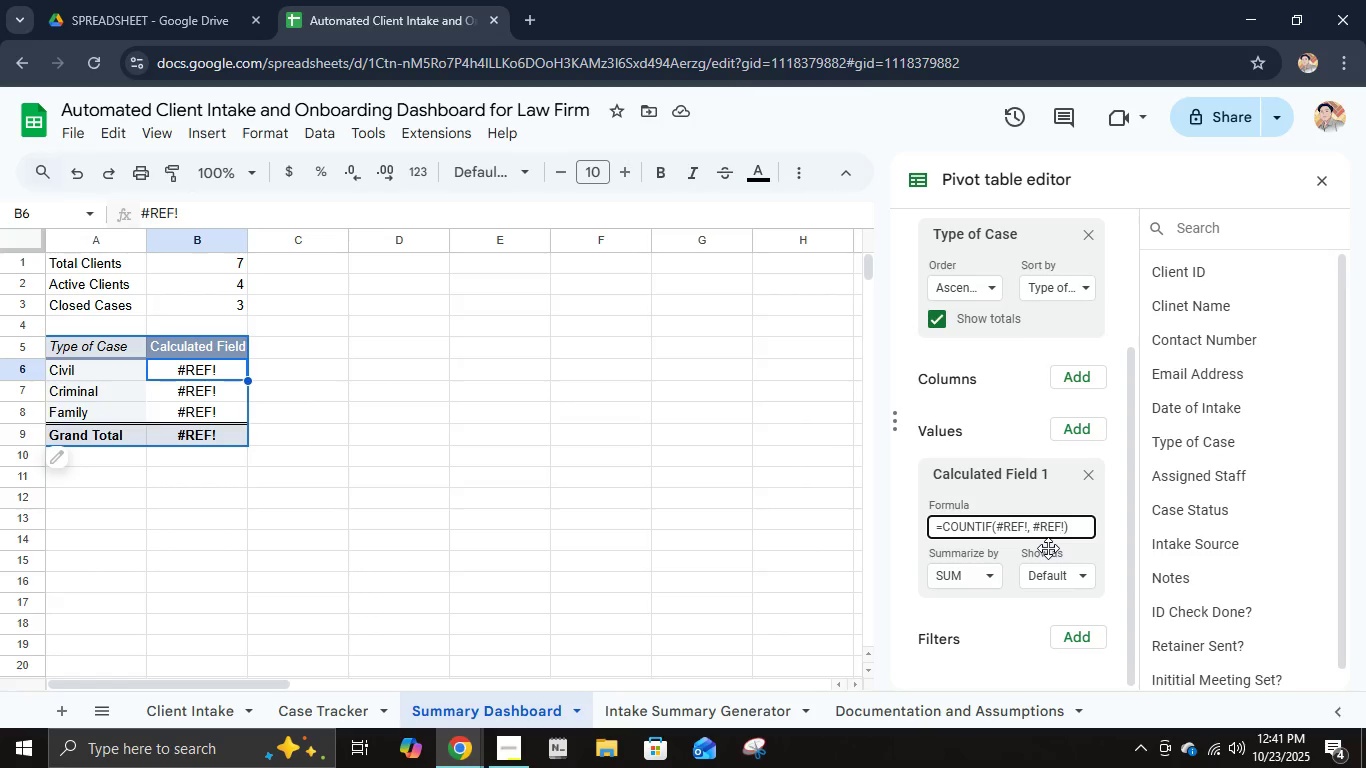 
left_click([1054, 578])
 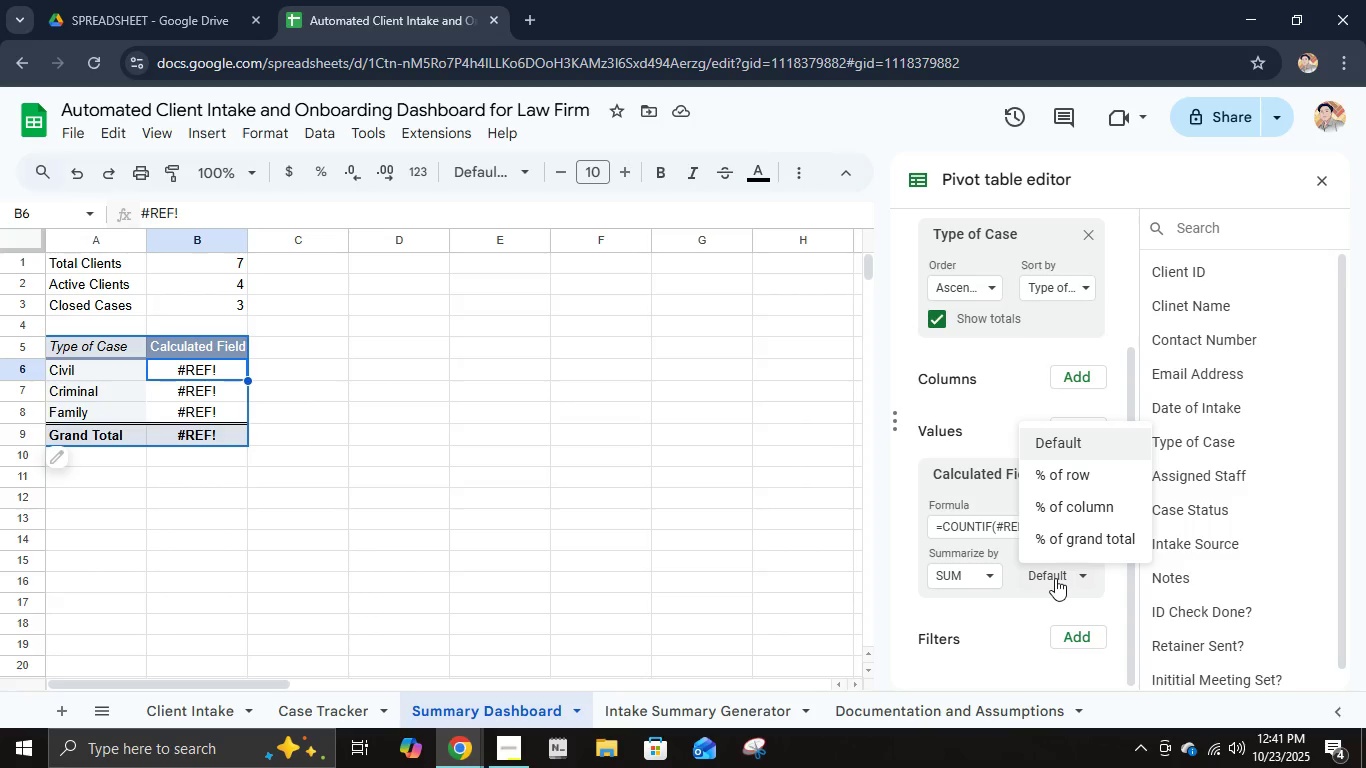 
left_click([1055, 578])
 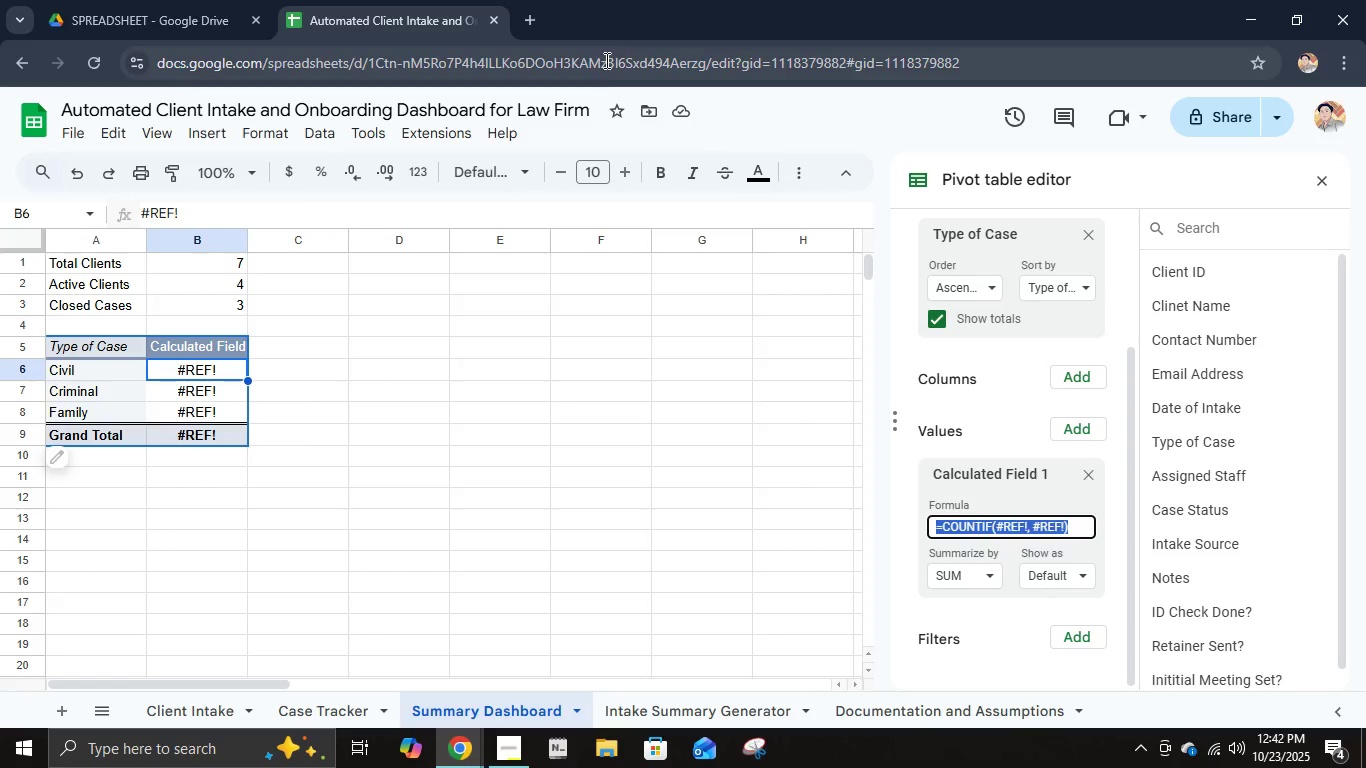 
wait(9.68)
 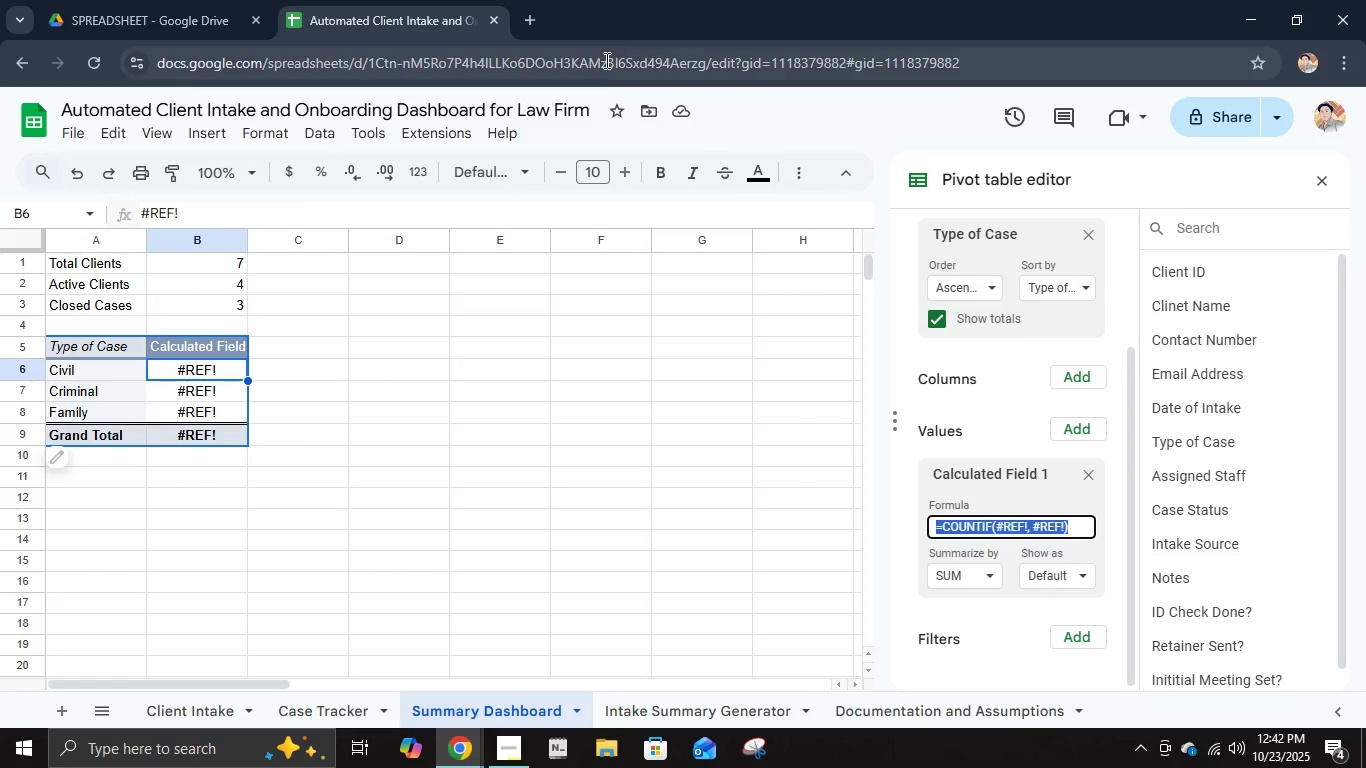 
left_click([185, 263])
 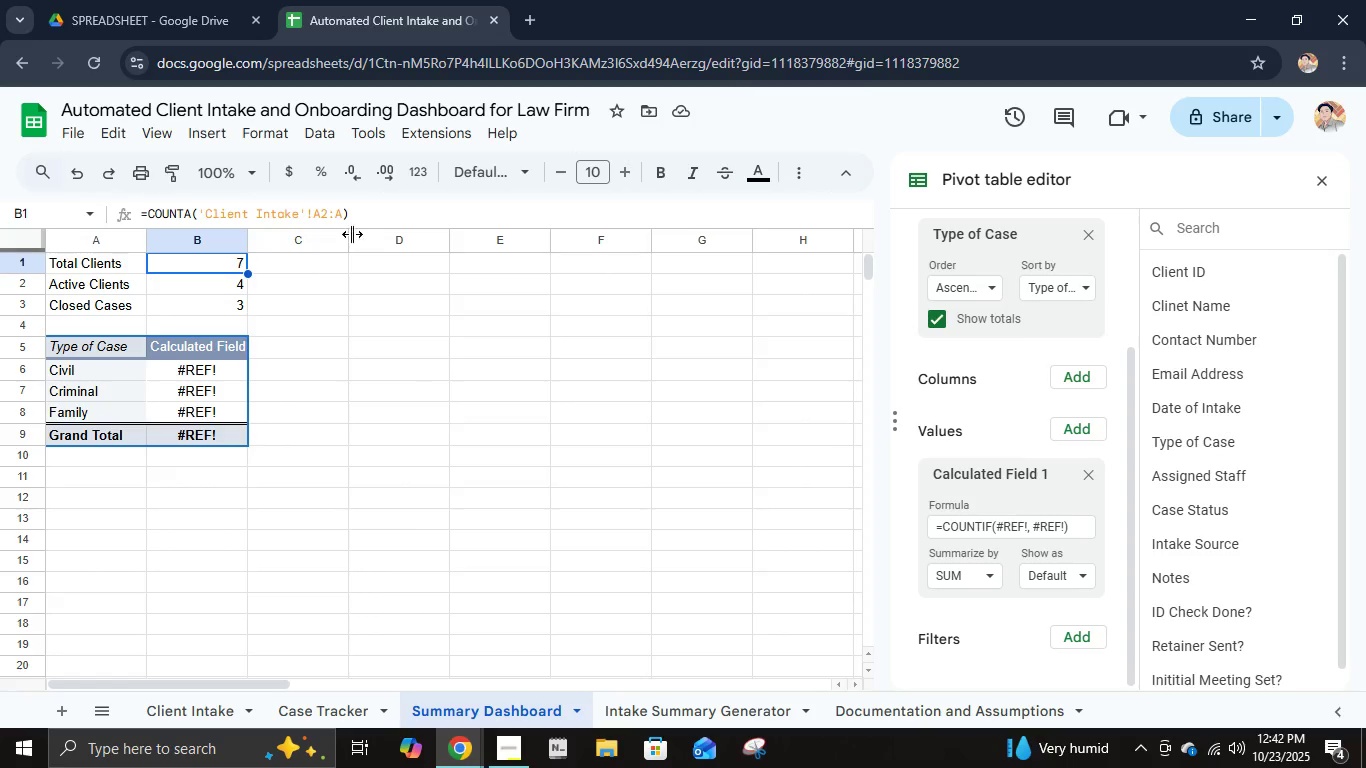 
left_click([355, 207])
 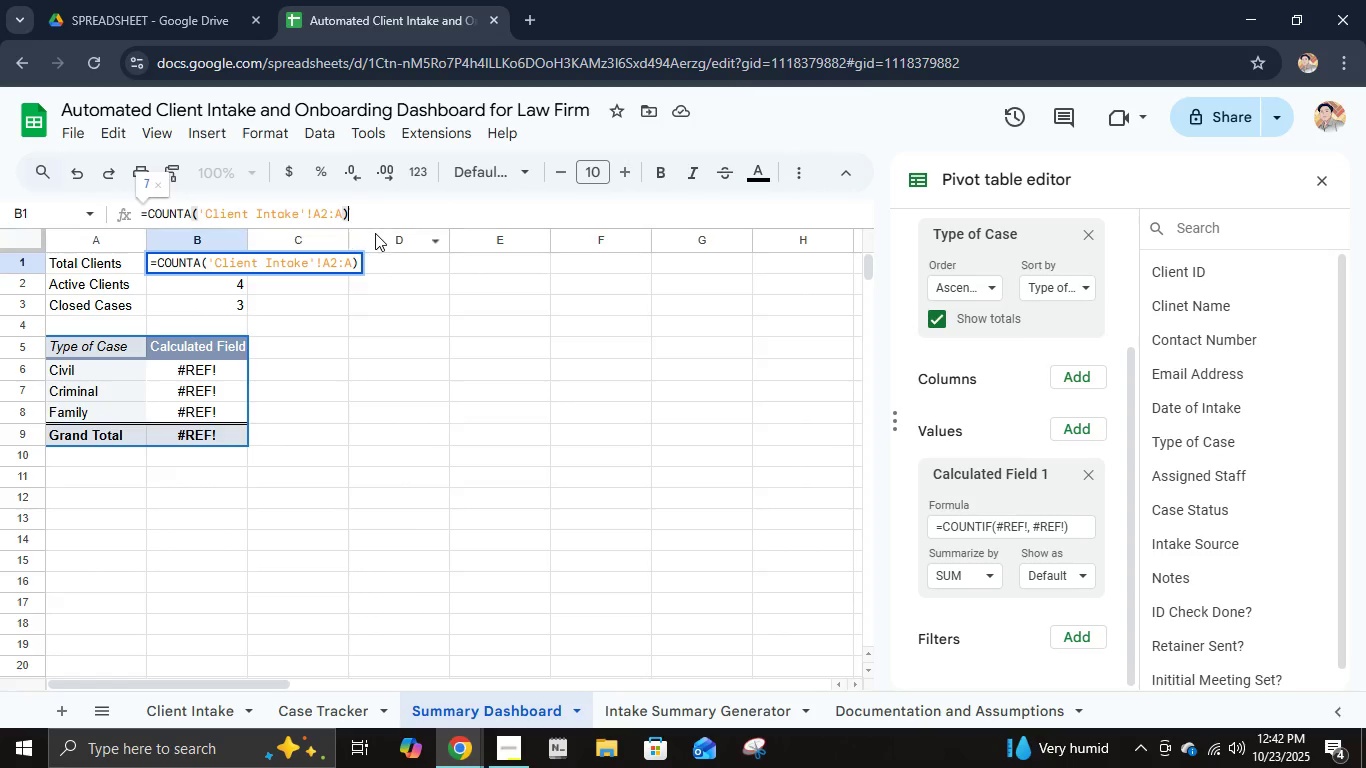 
hold_key(key=ControlLeft, duration=0.66)
 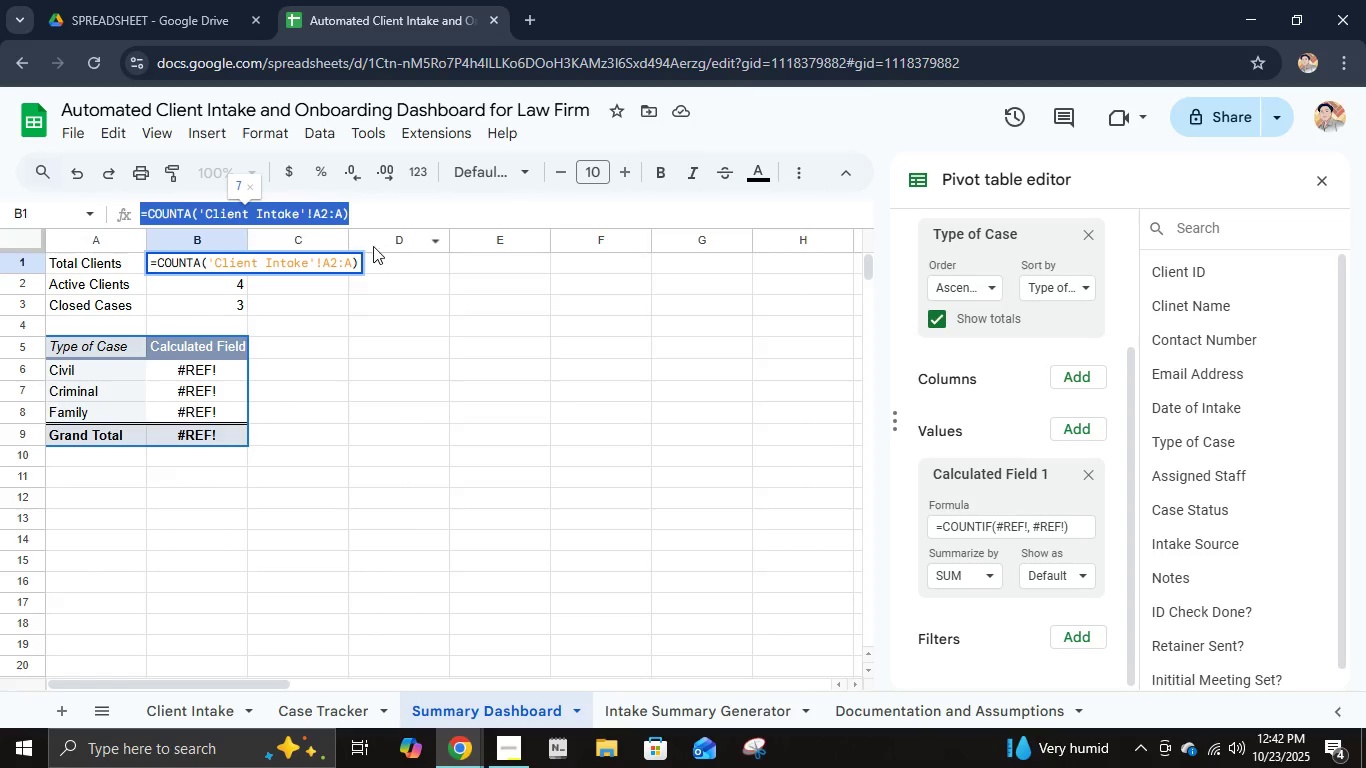 
key(A)
 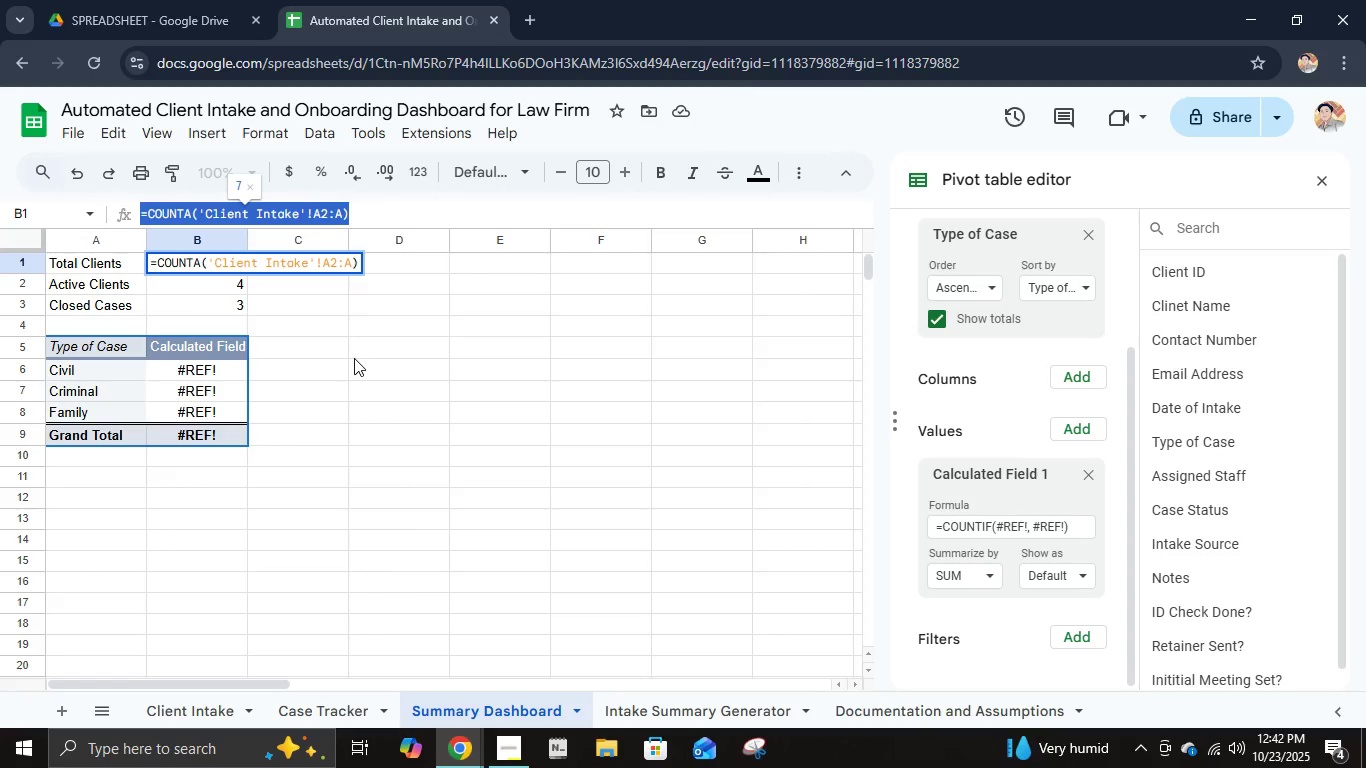 
wait(8.78)
 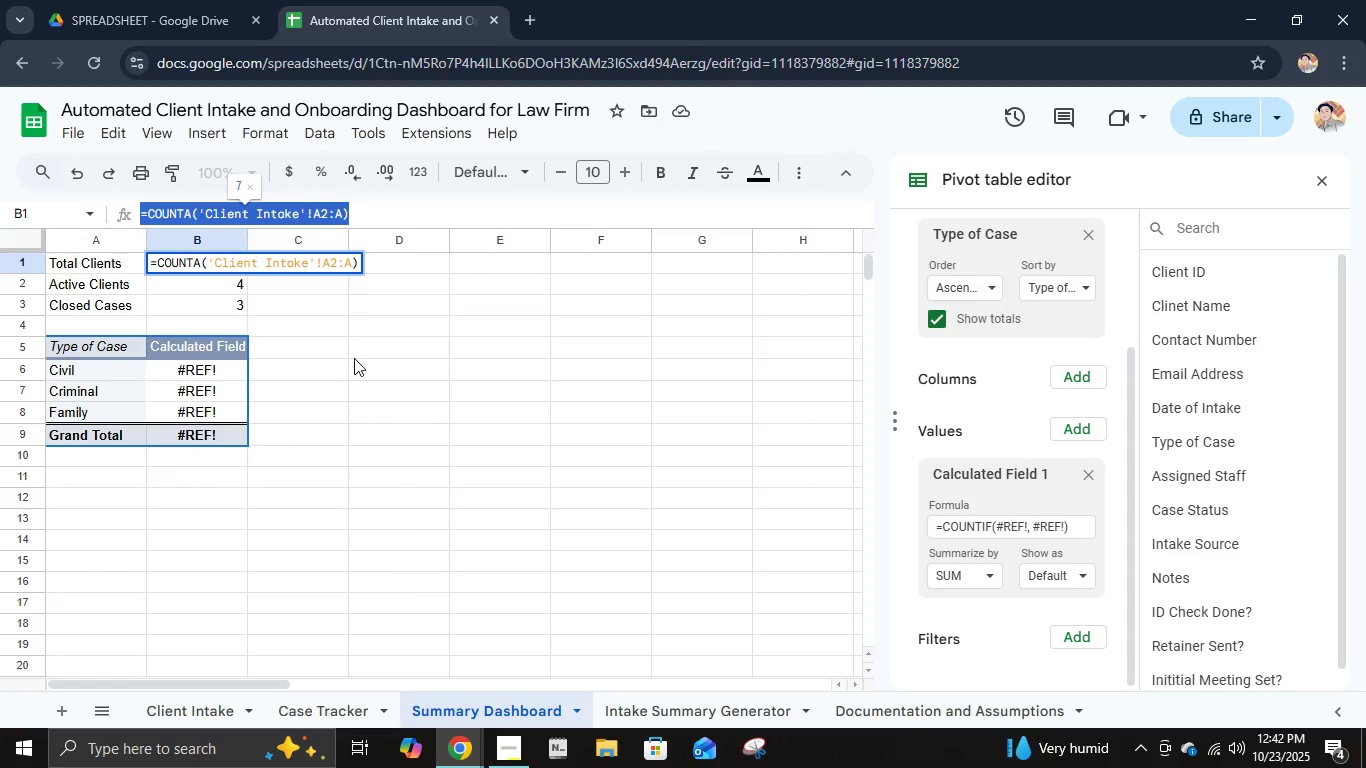 
left_click([348, 695])
 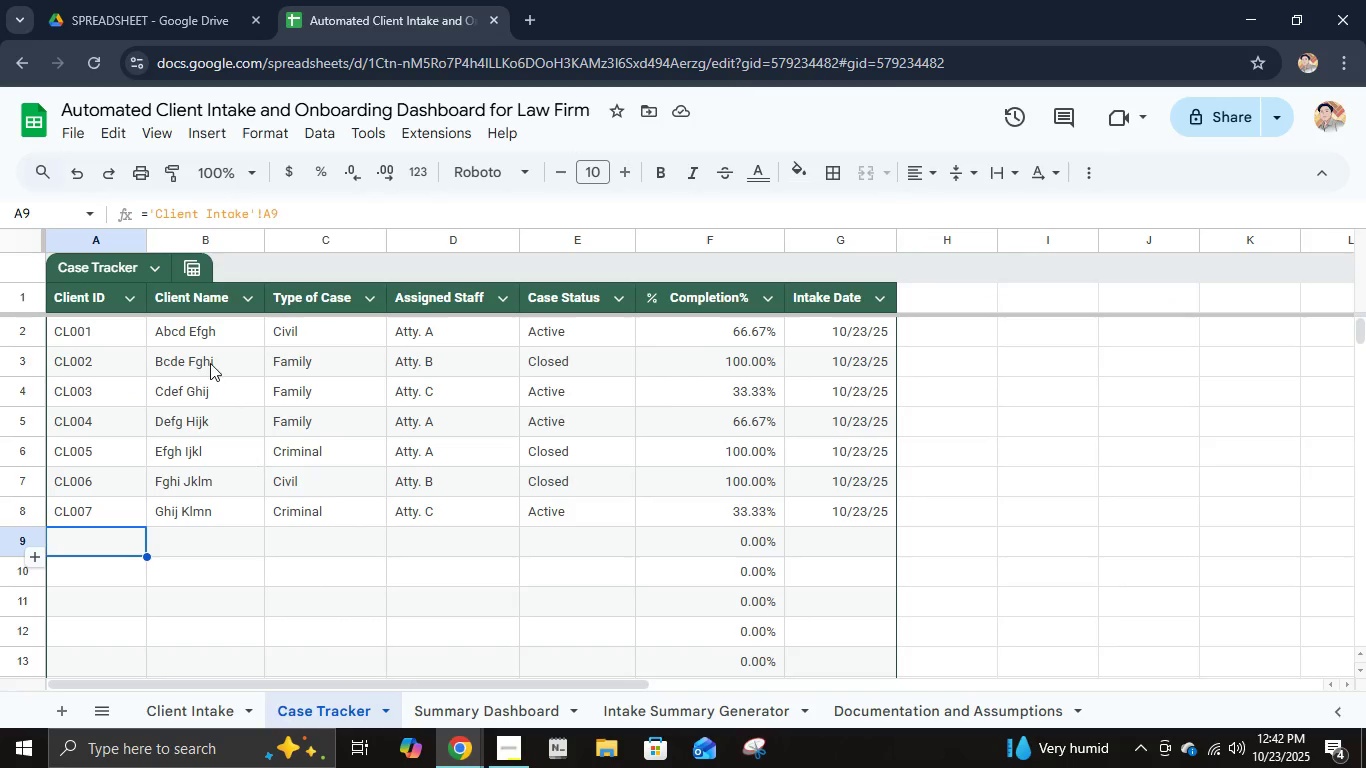 
left_click([200, 325])
 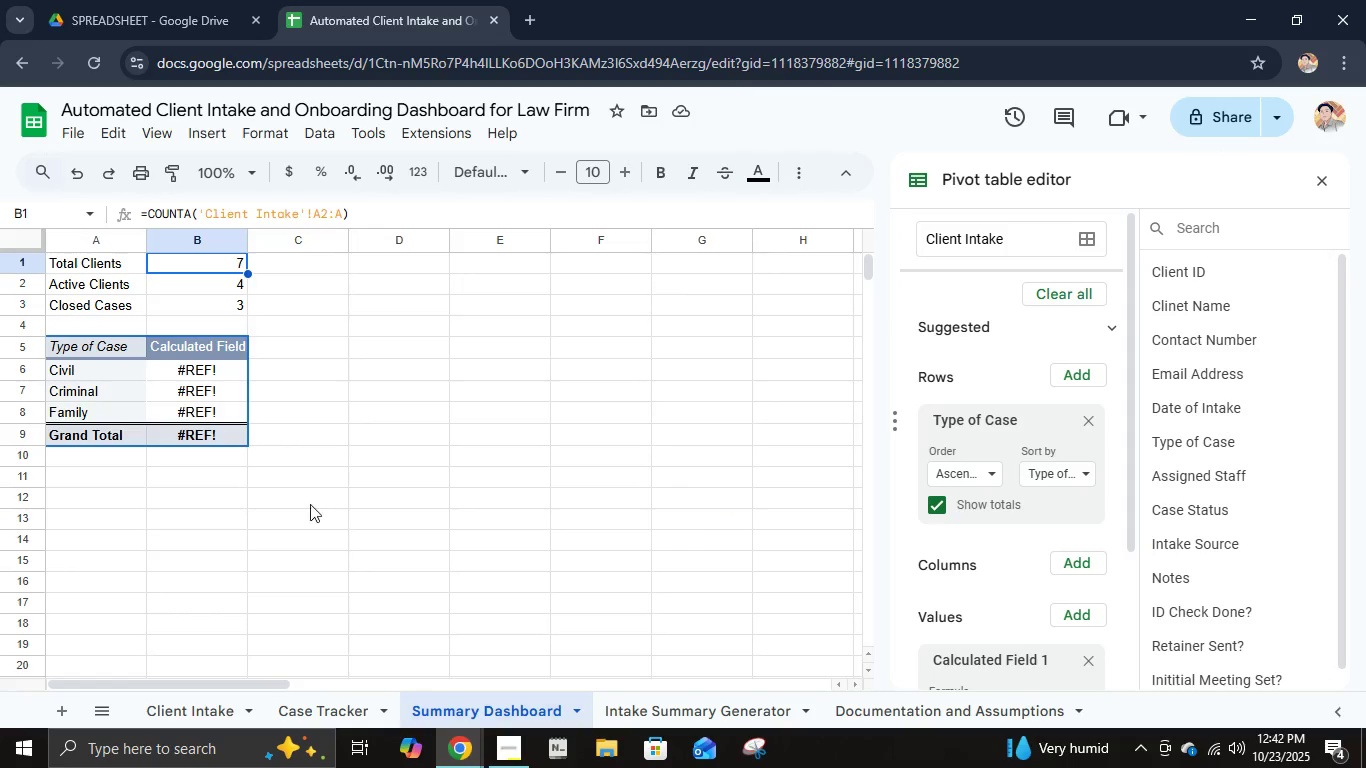 
left_click([207, 370])
 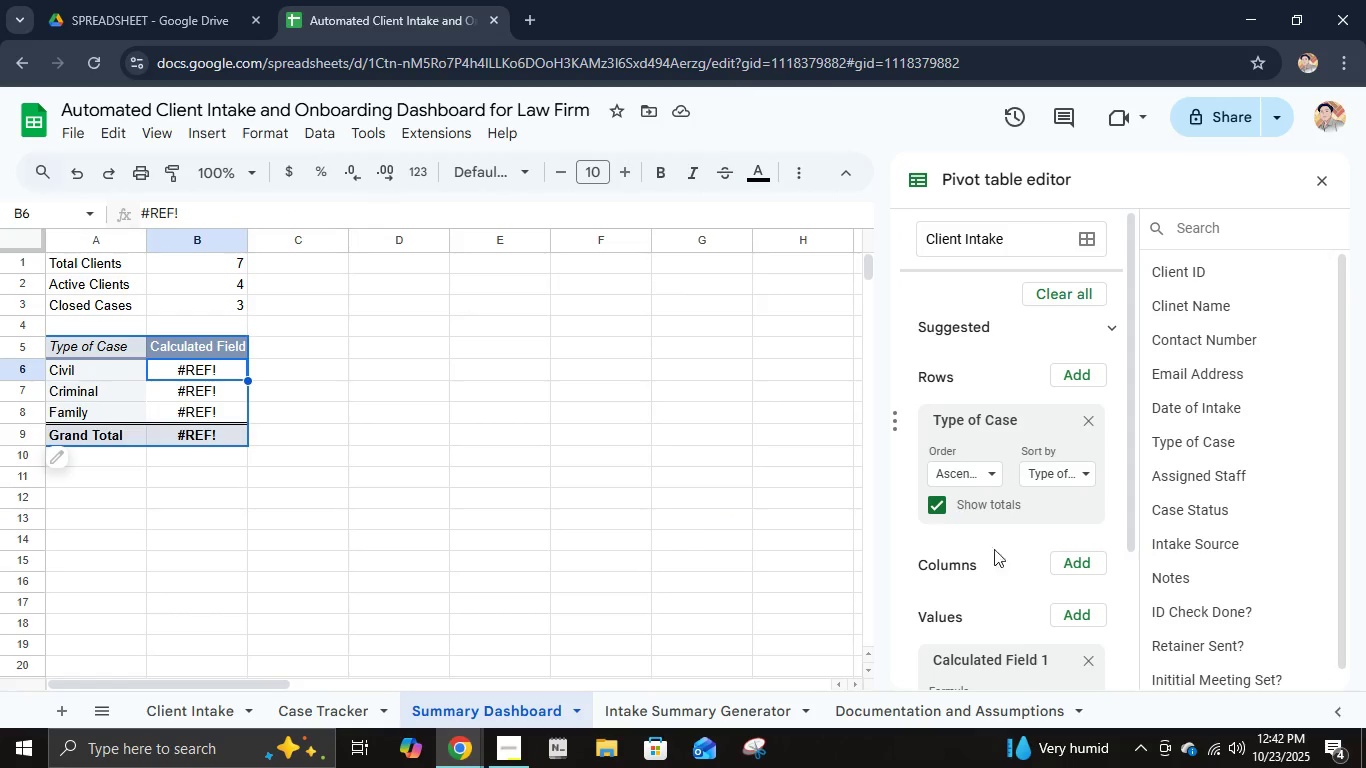 
scroll: coordinate [985, 590], scroll_direction: down, amount: 3.0
 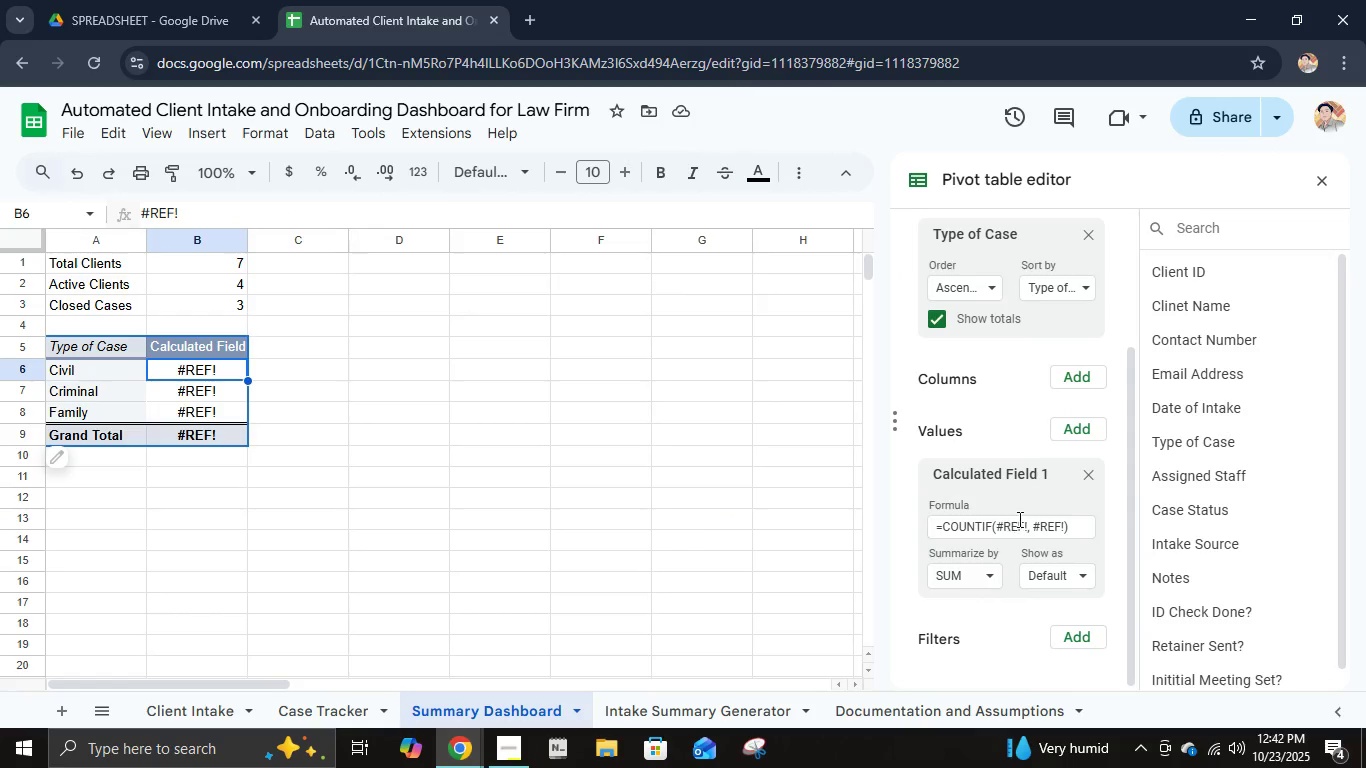 
left_click([1018, 519])
 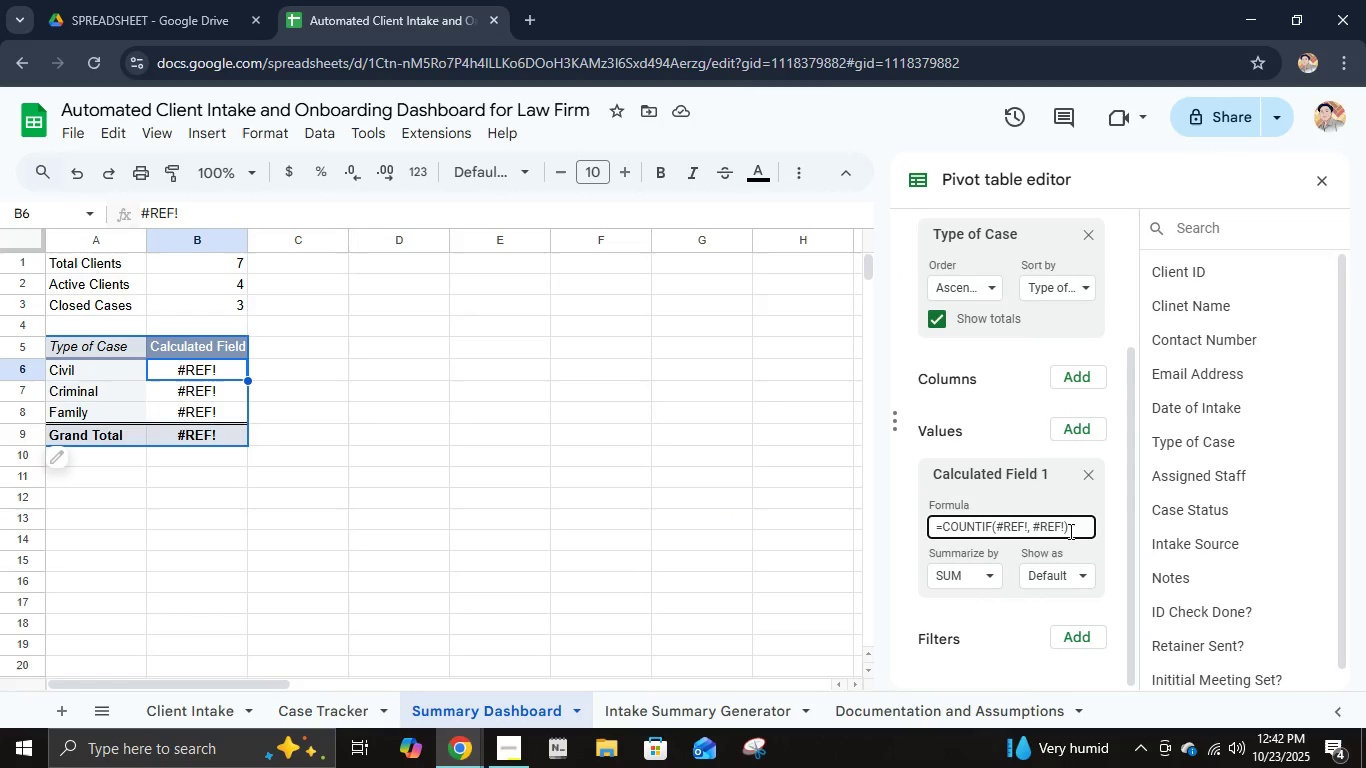 
left_click([1069, 531])
 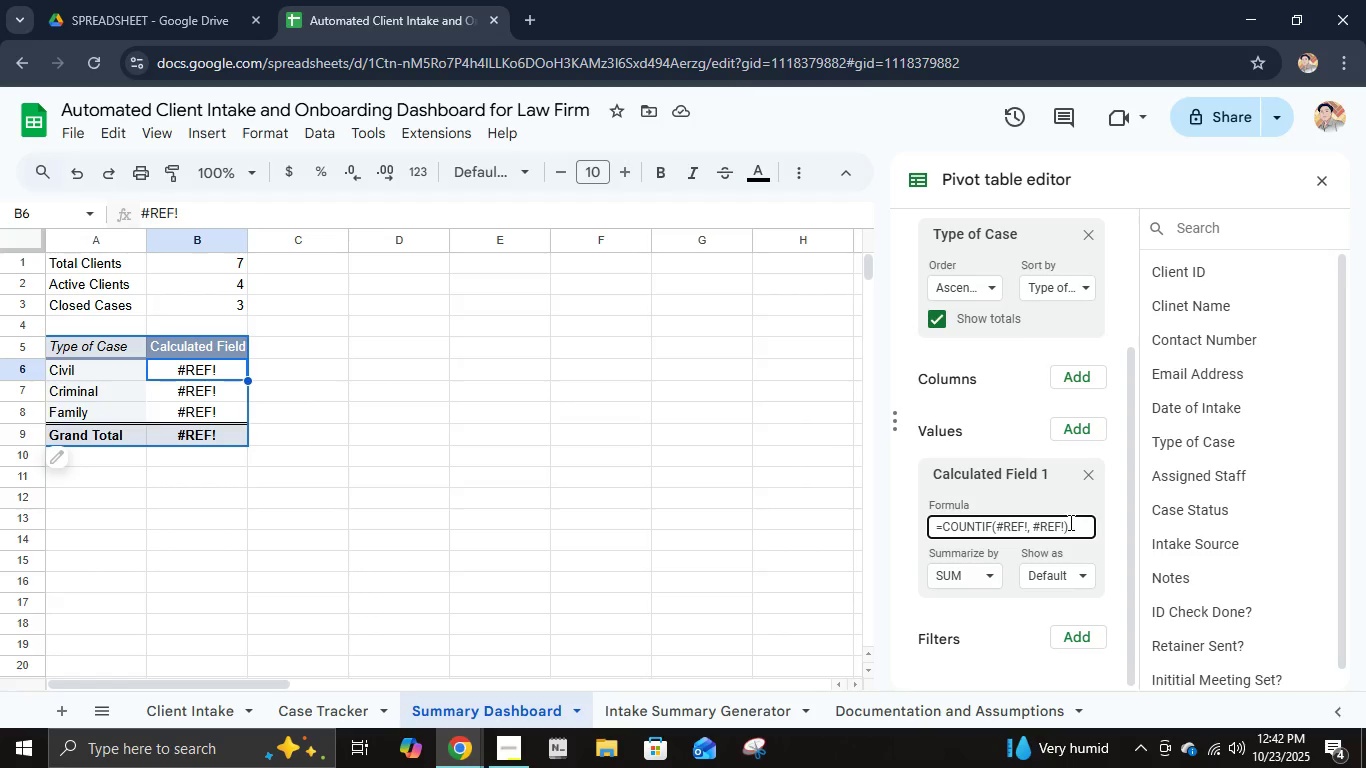 
left_click([1069, 522])
 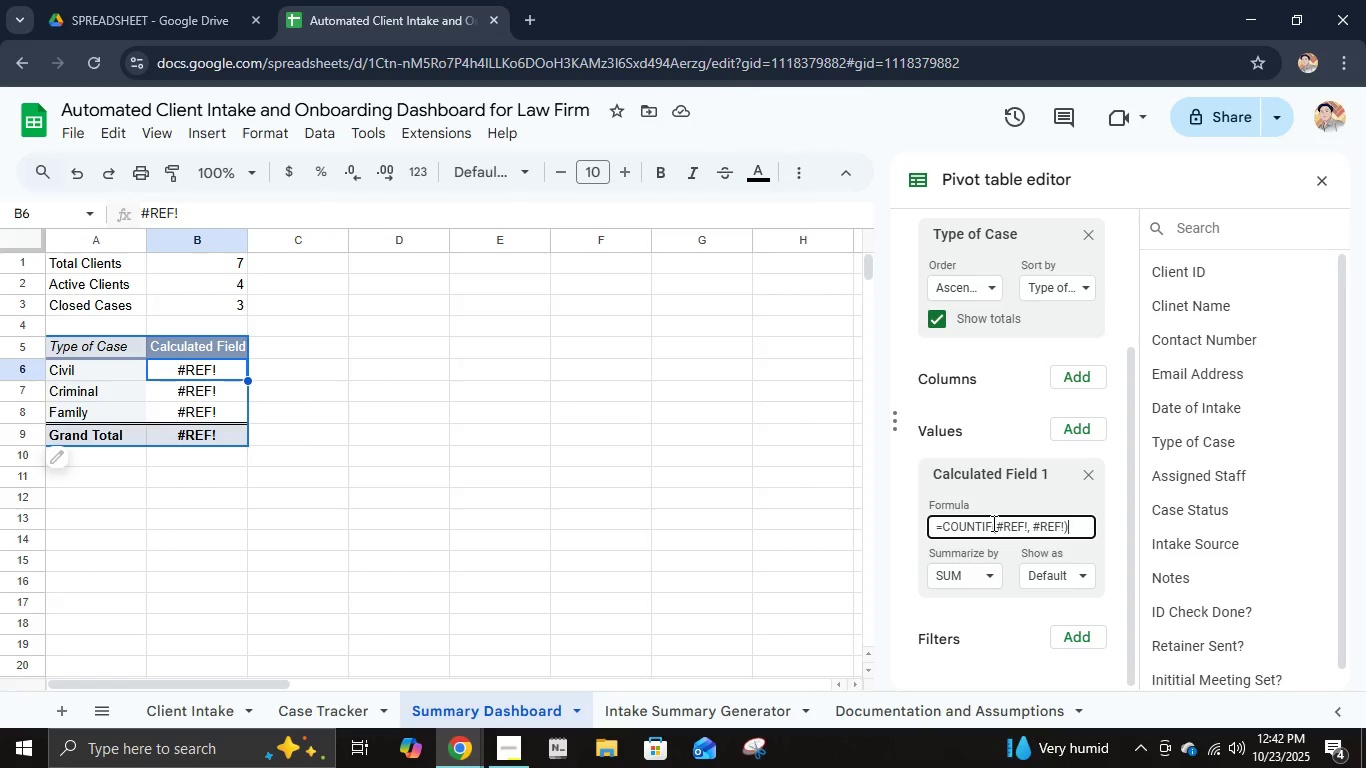 
left_click([992, 523])
 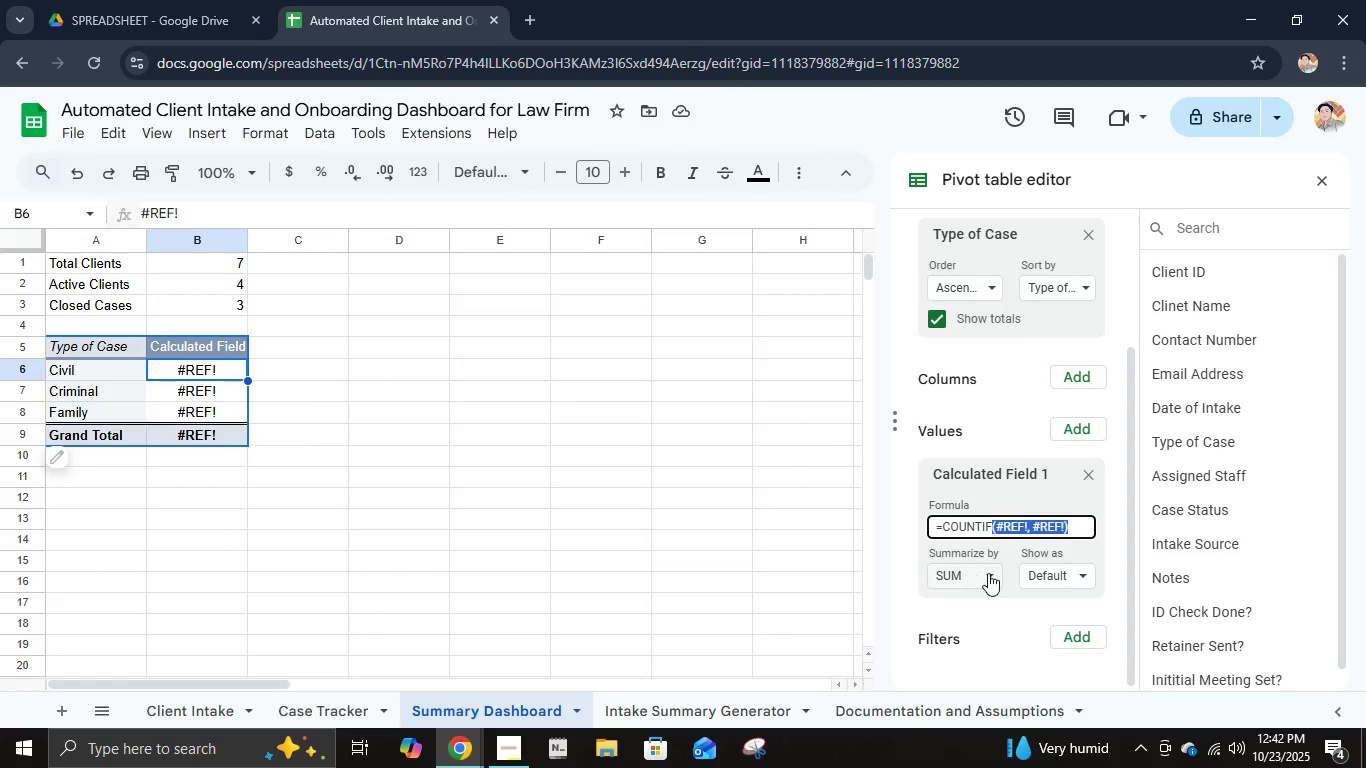 
key(Shift+9)
 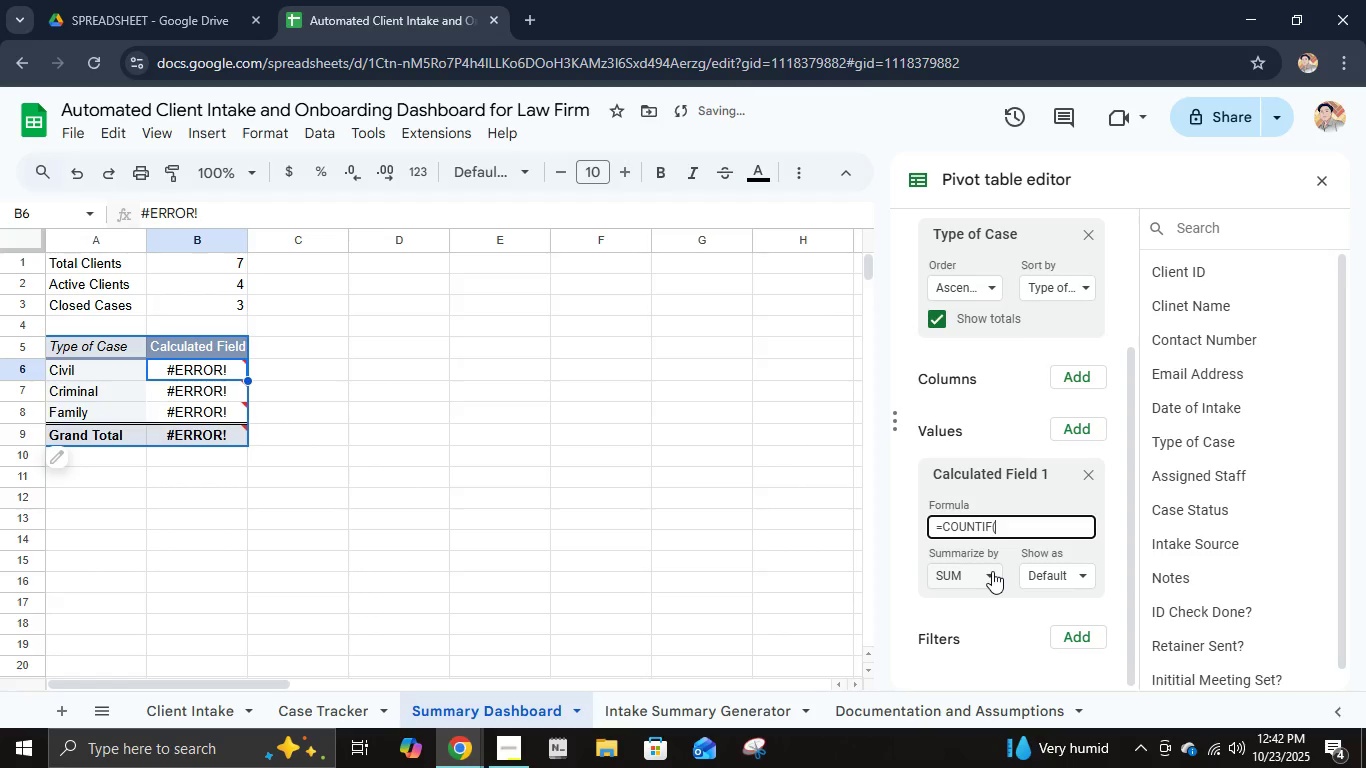 
wait(6.94)
 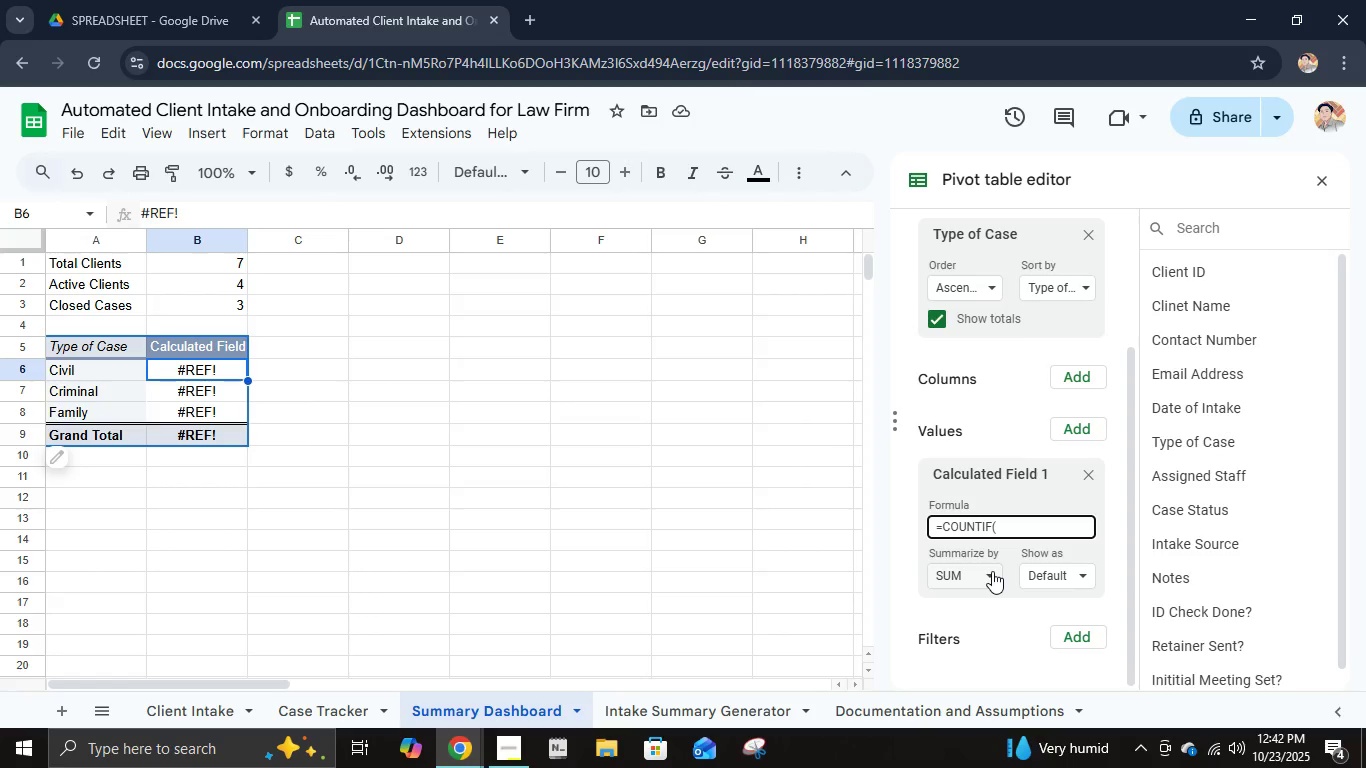 
type('Cliet)
key(Backspace)
type(nt T)
key(Backspace)
type(Intake)
 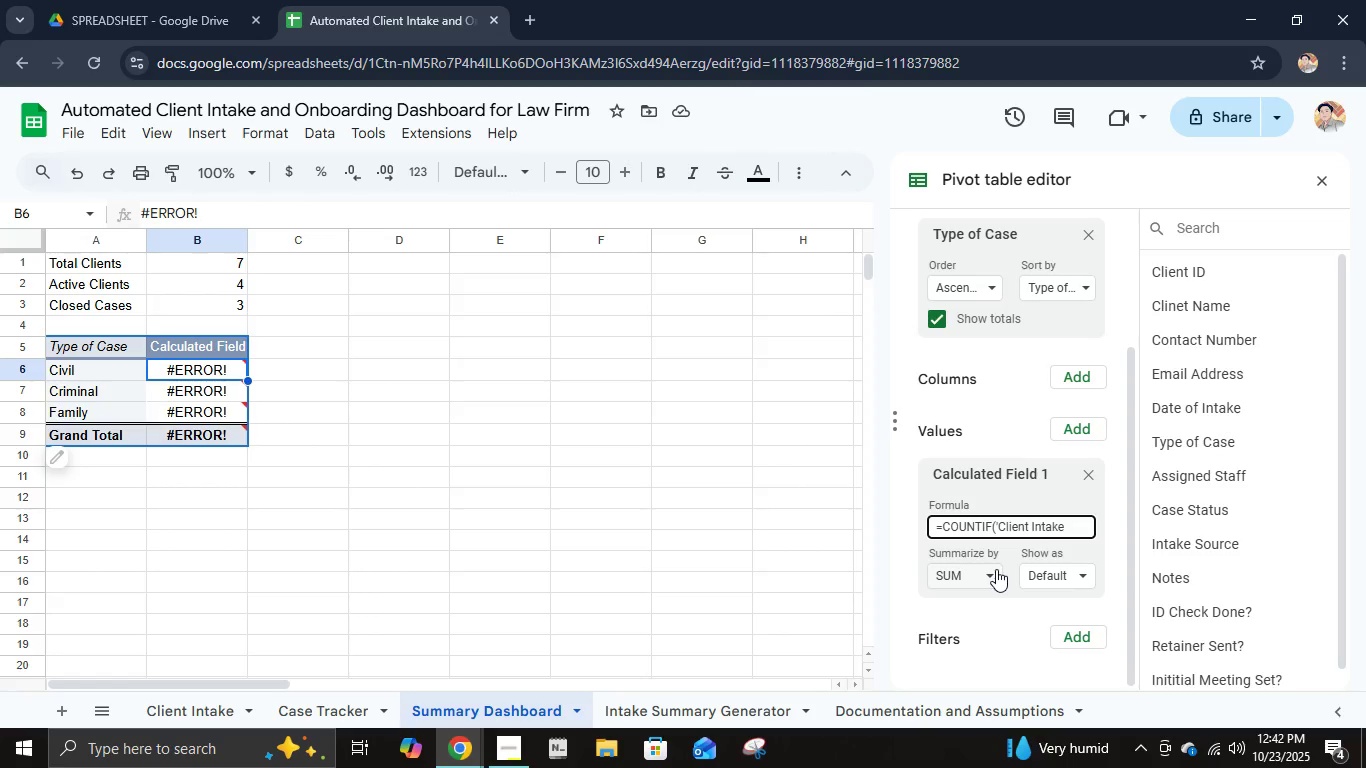 
key(Quote)
 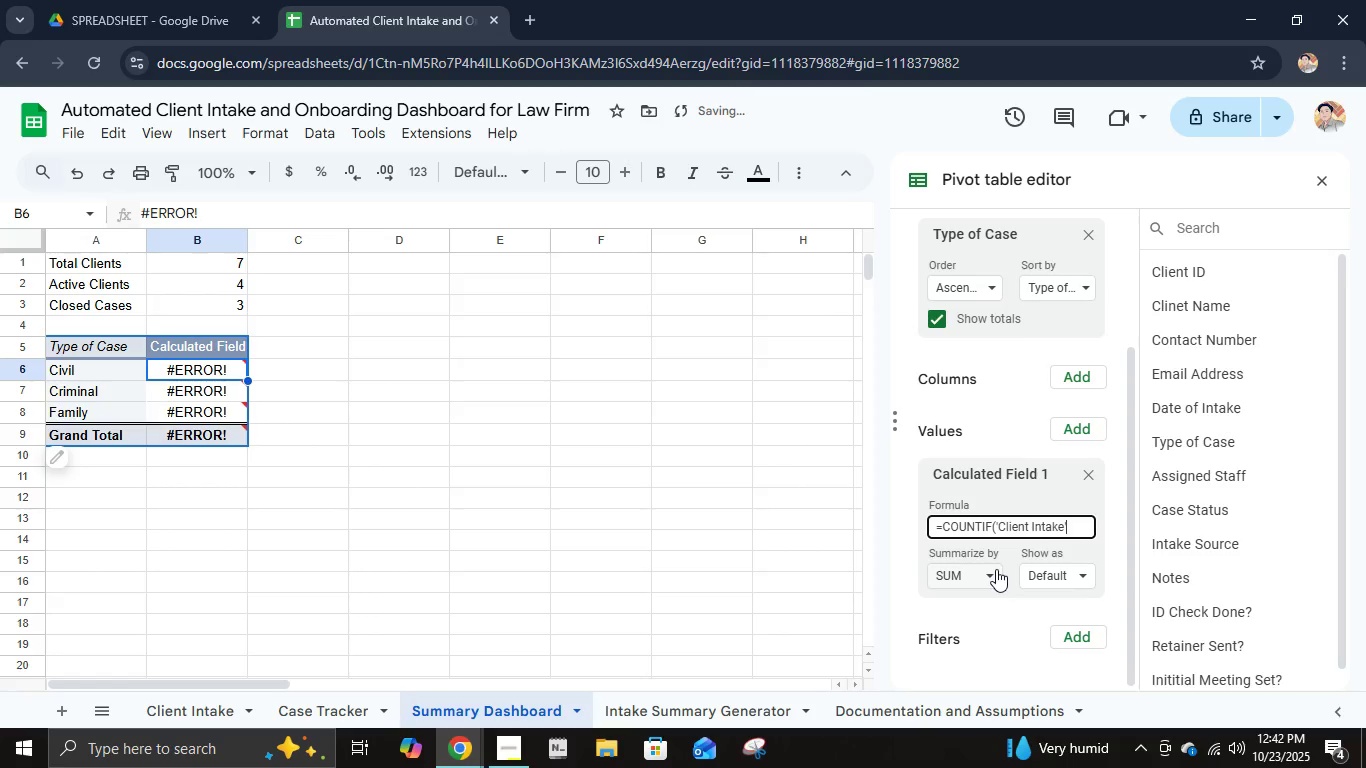 
key(Shift+1)
 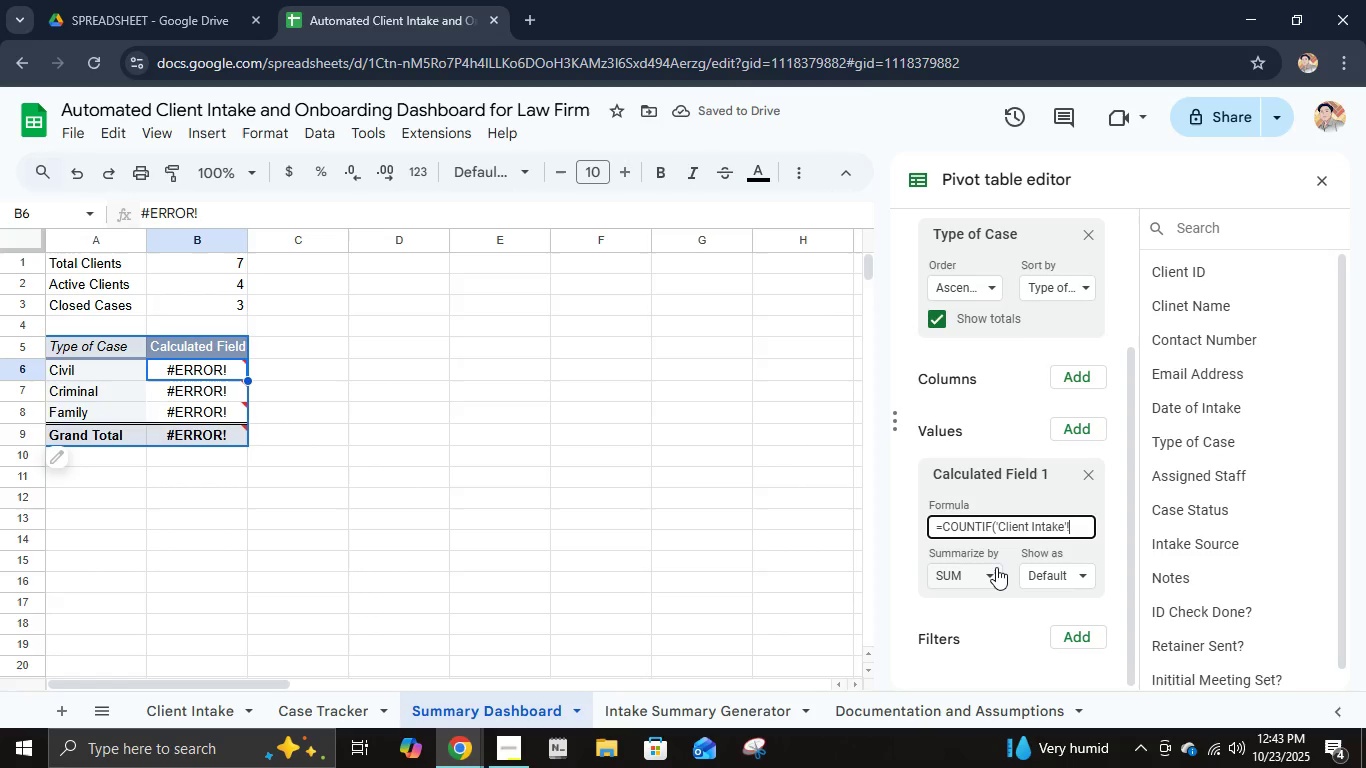 
wait(10.64)
 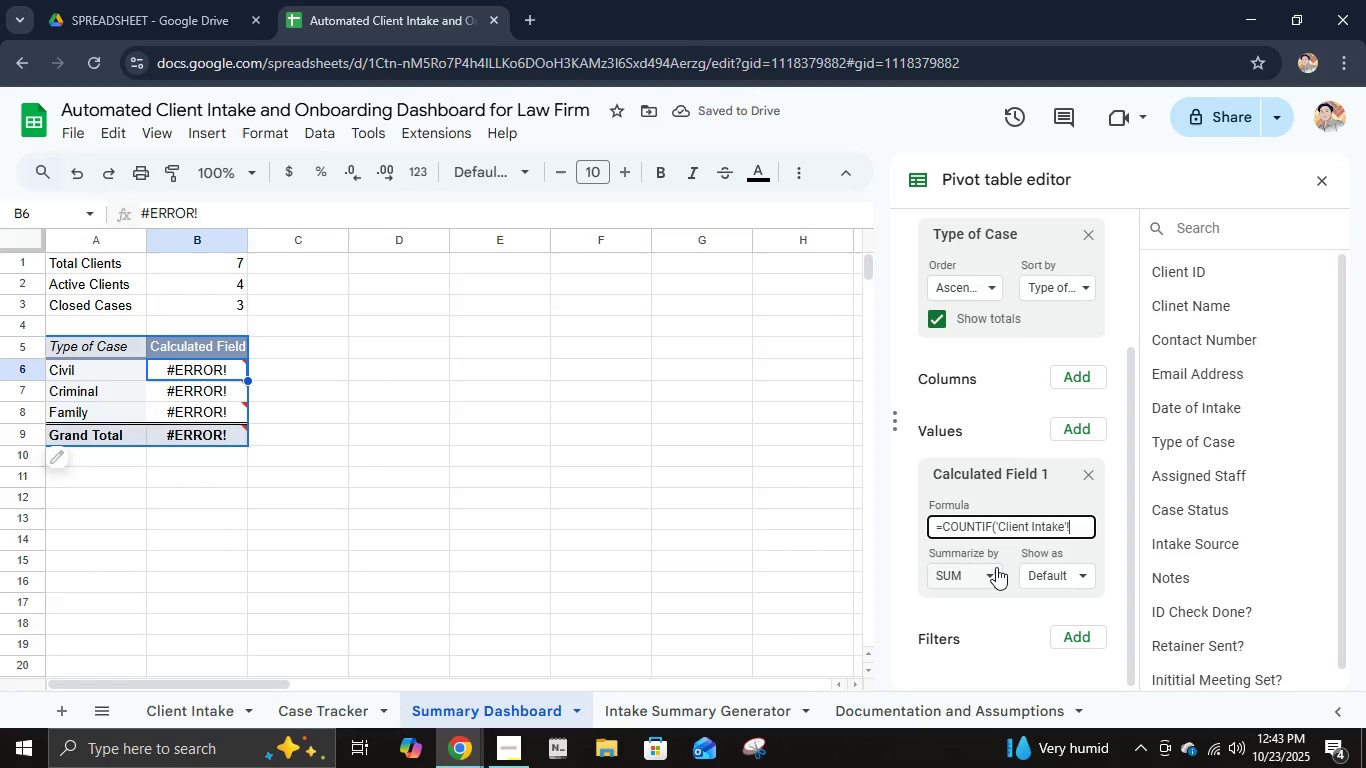 
type(F2:F, "Civil"))
 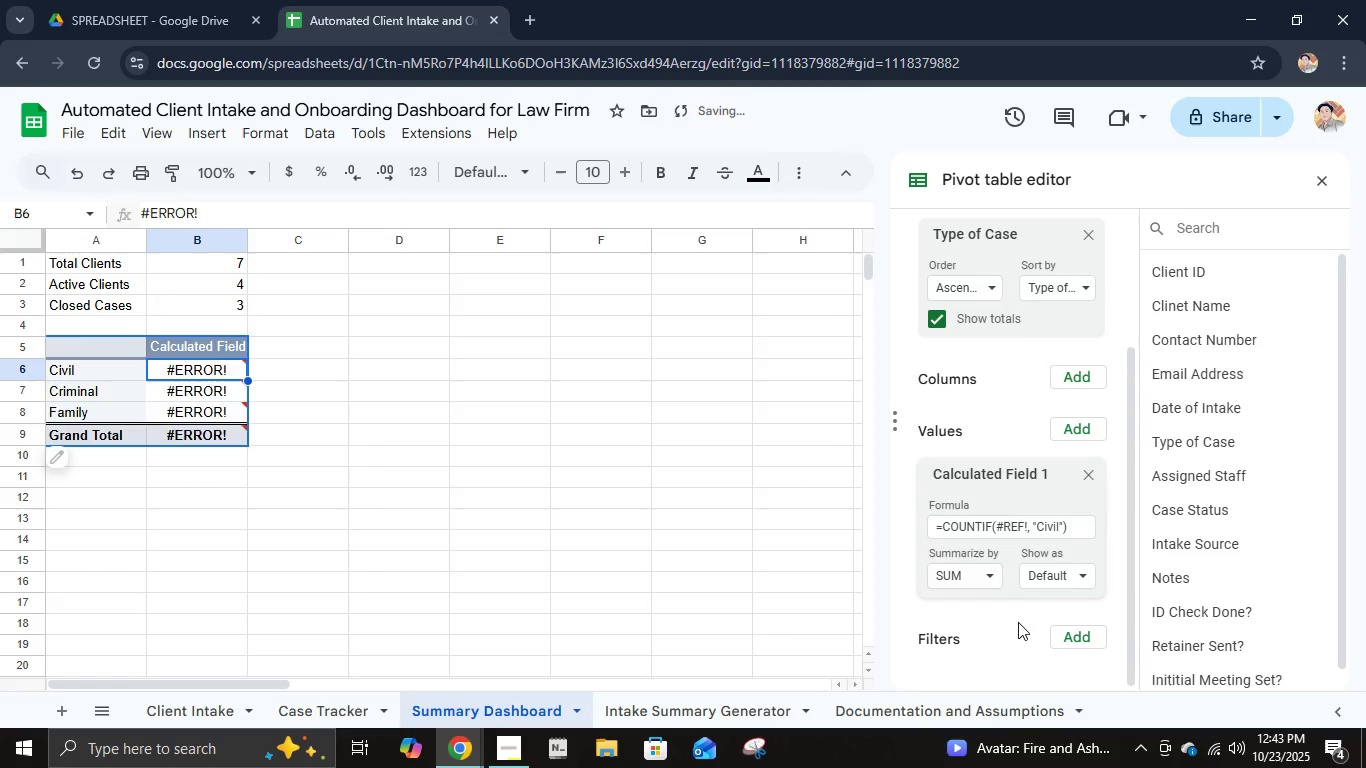 
 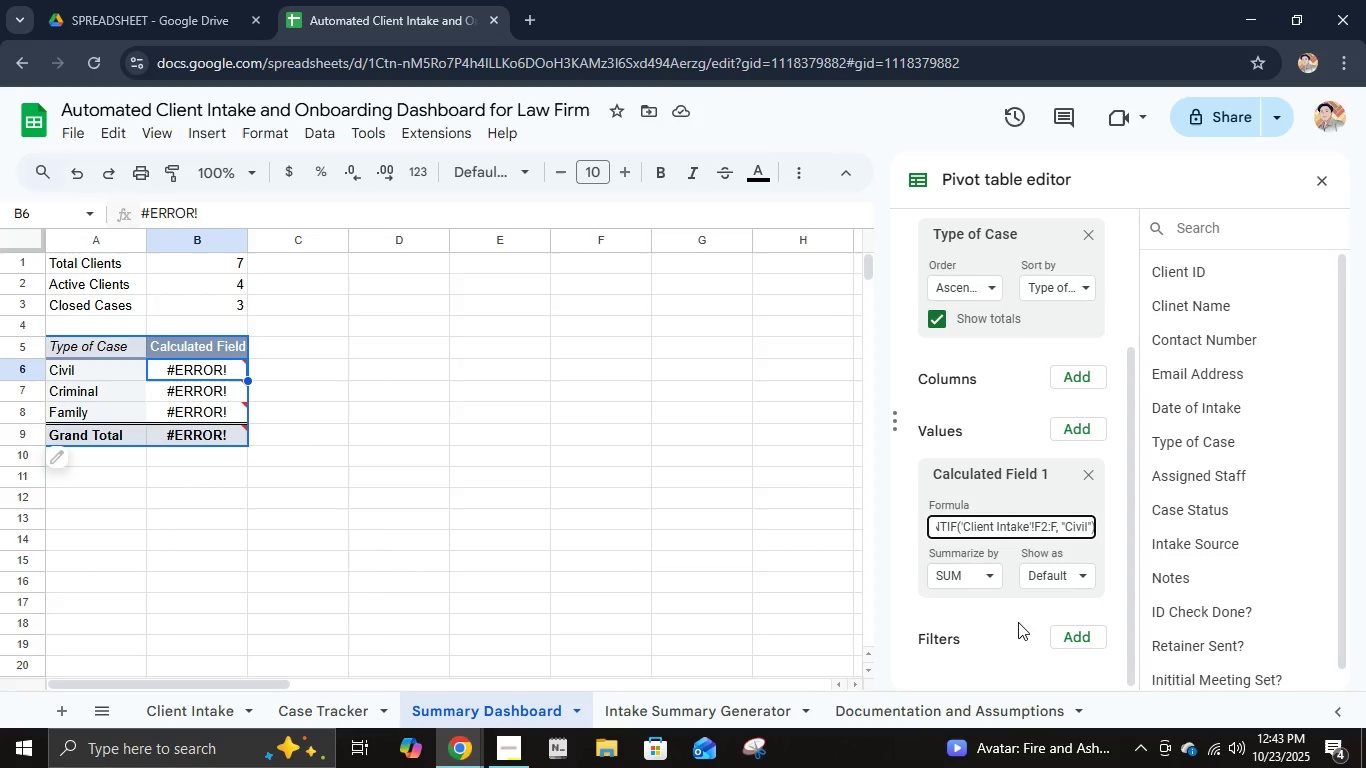 
key(Enter)
 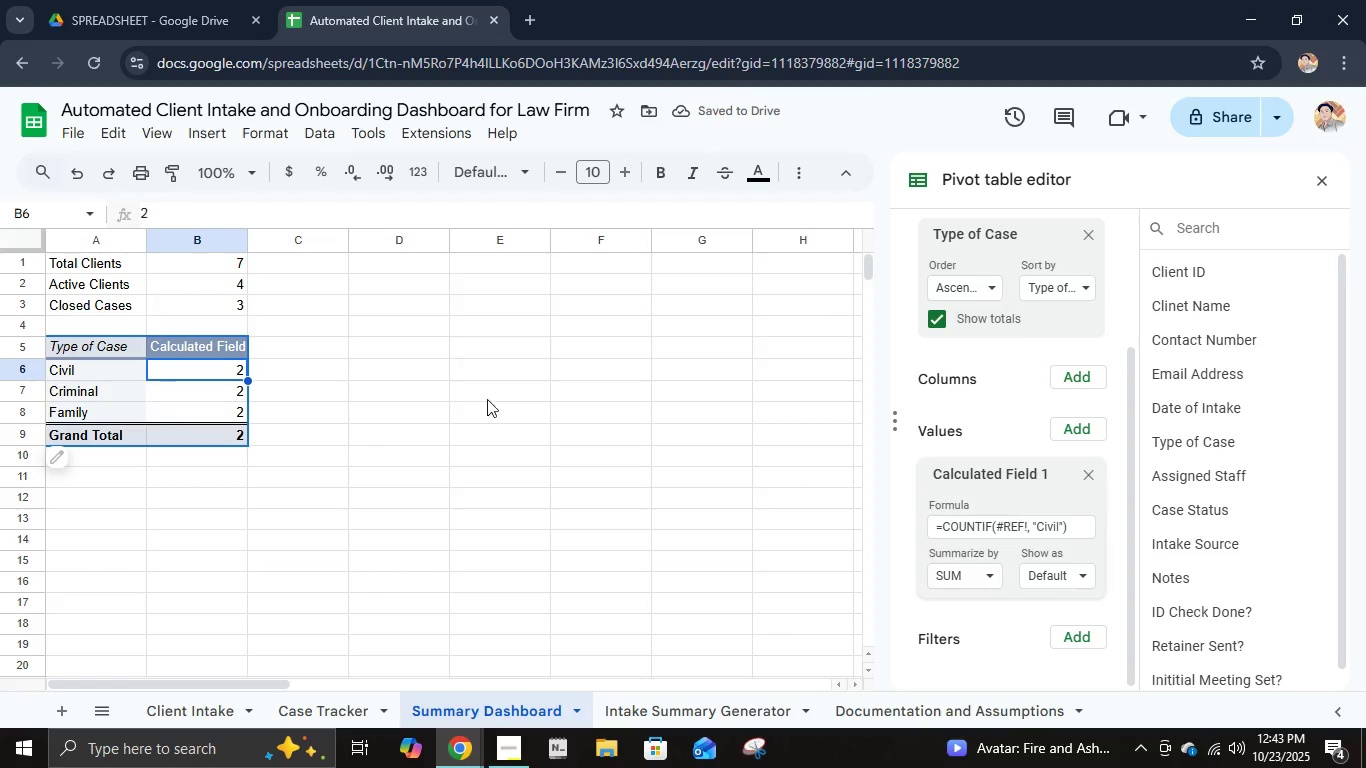 
left_click([184, 396])
 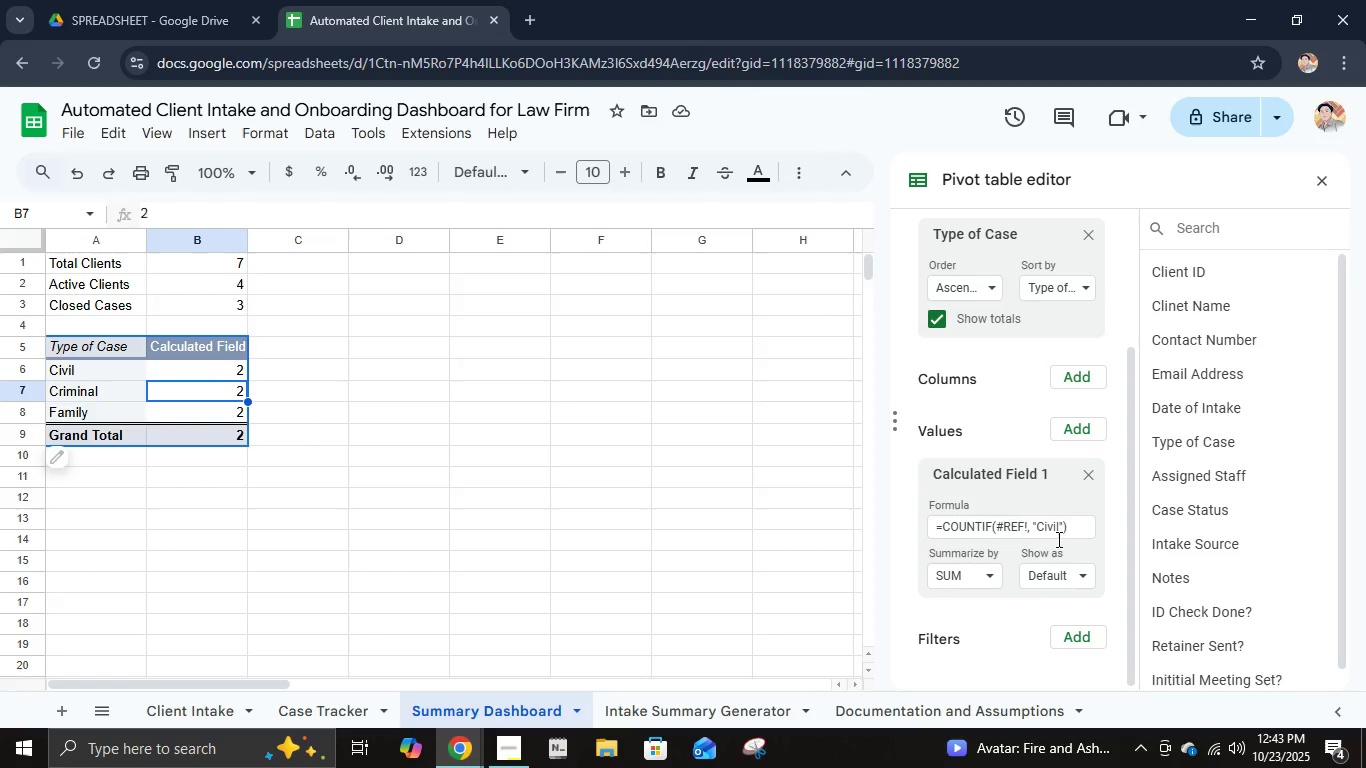 
left_click([1058, 526])
 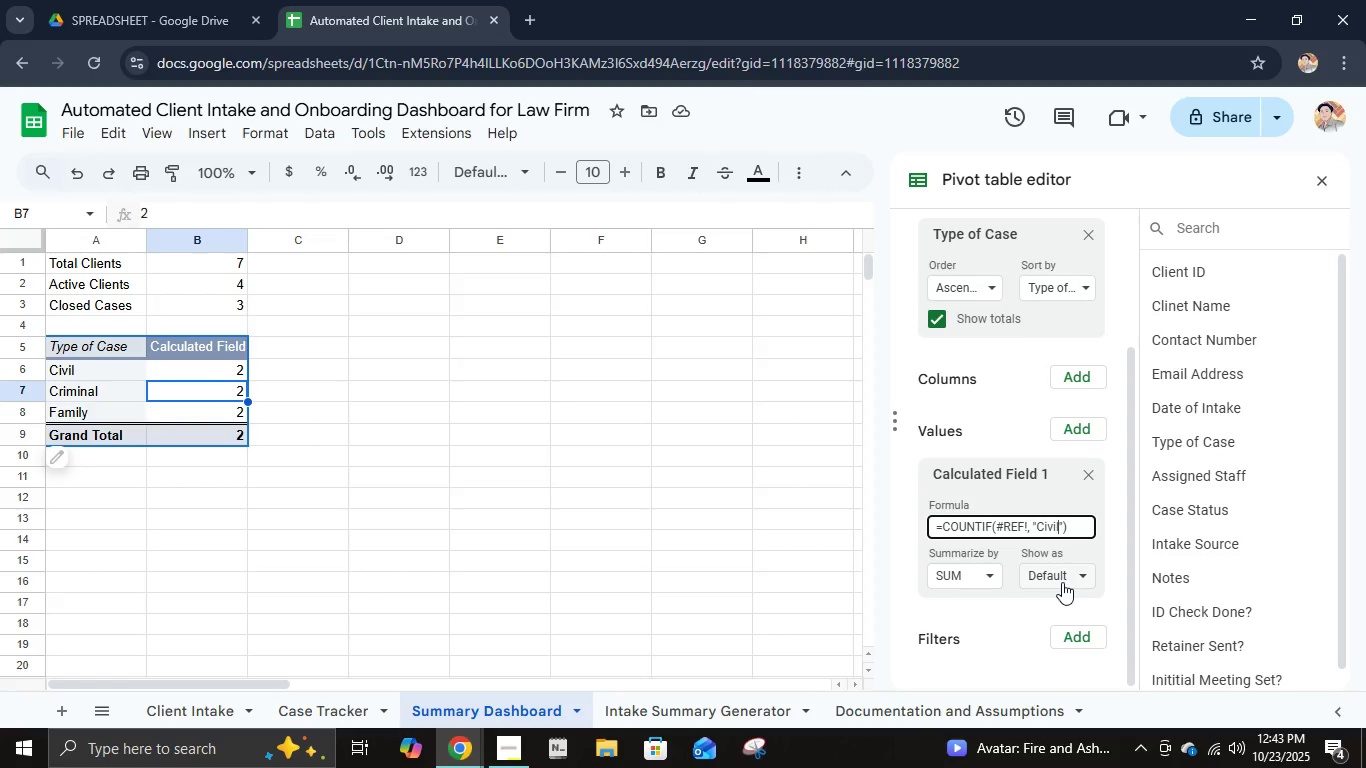 
key(Backspace)
key(Backspace)
key(Backspace)
key(Backspace)
type(riminal)
 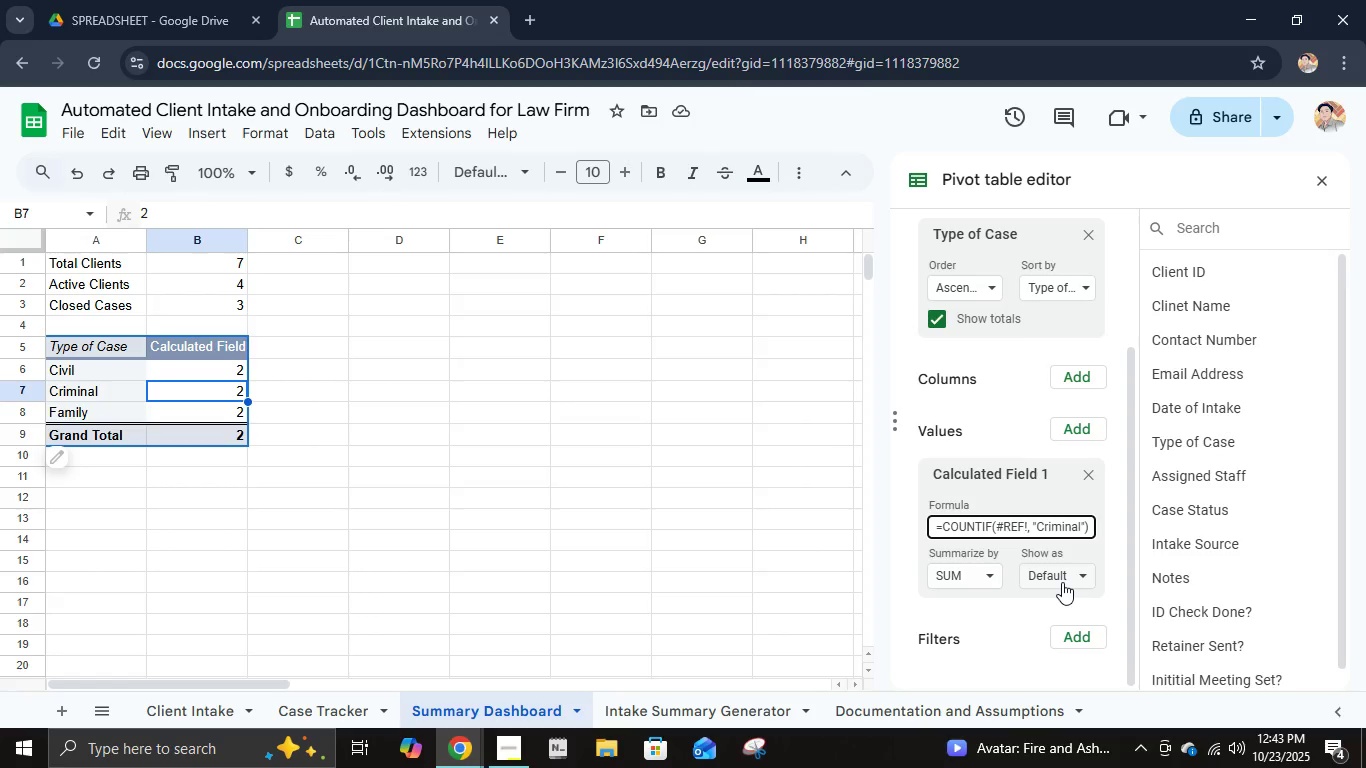 
key(Enter)
 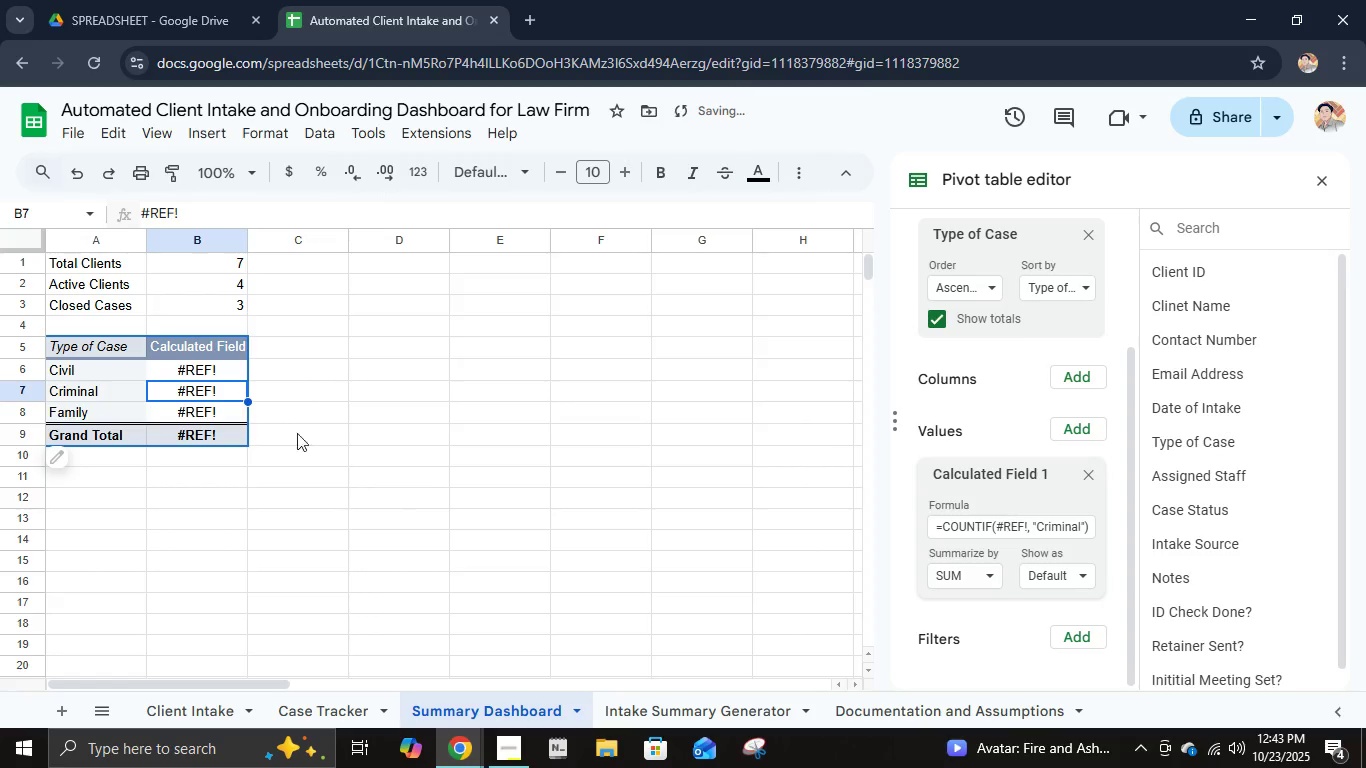 
key(Control+Z)
 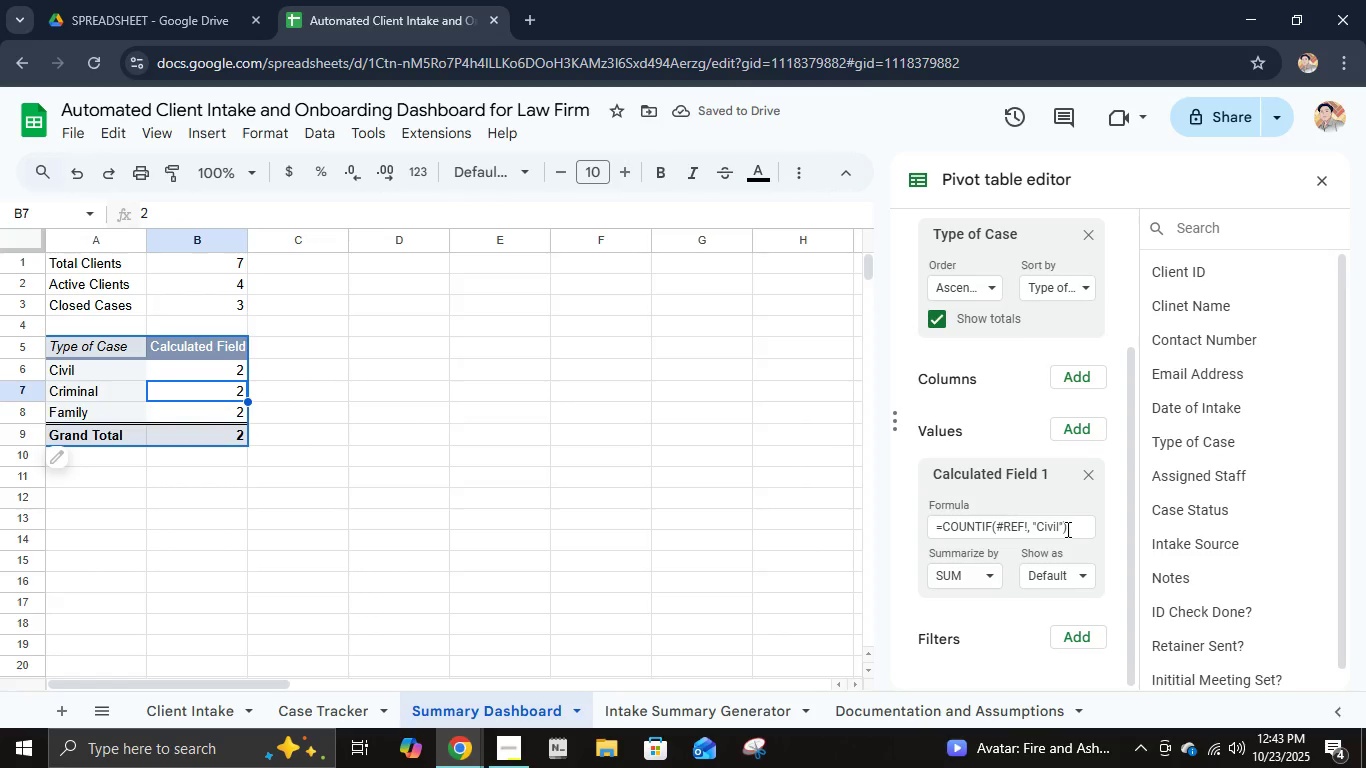 
wait(5.19)
 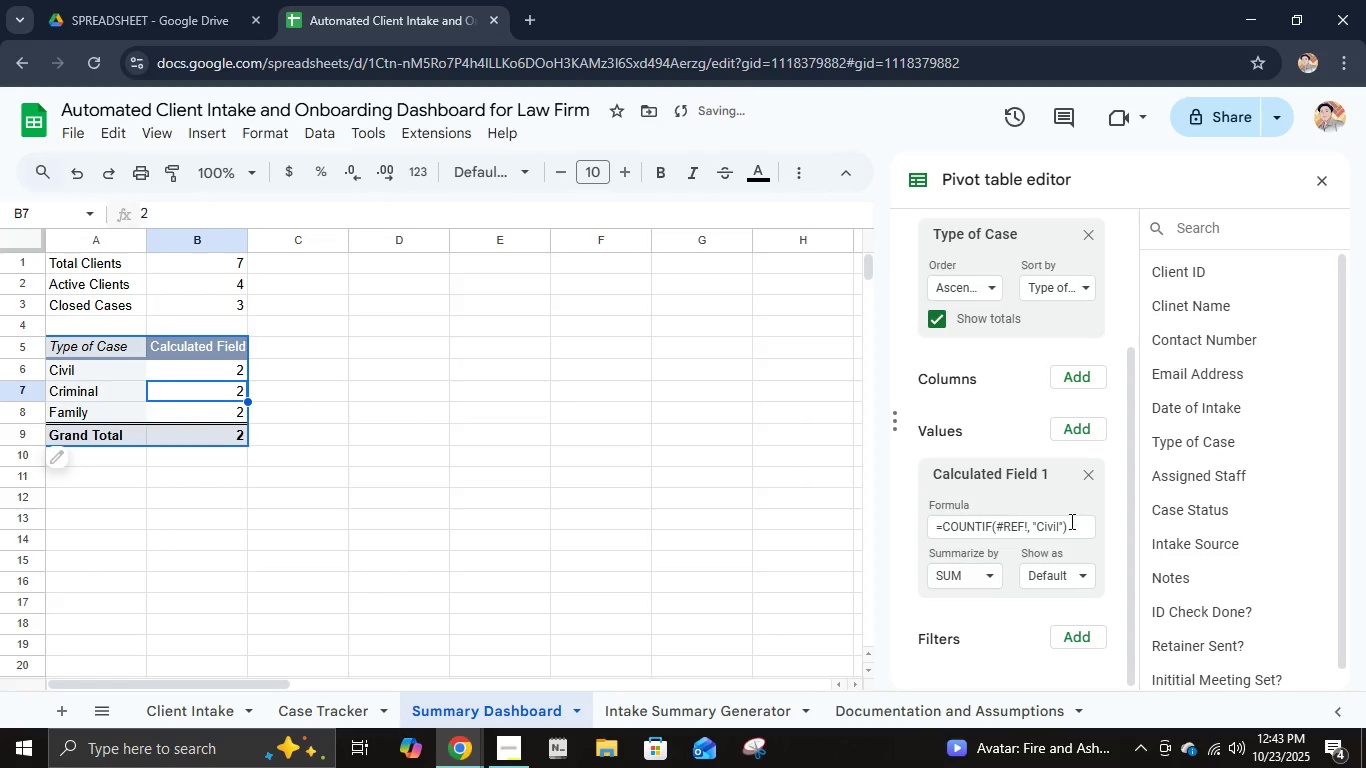 
left_click([1063, 527])
 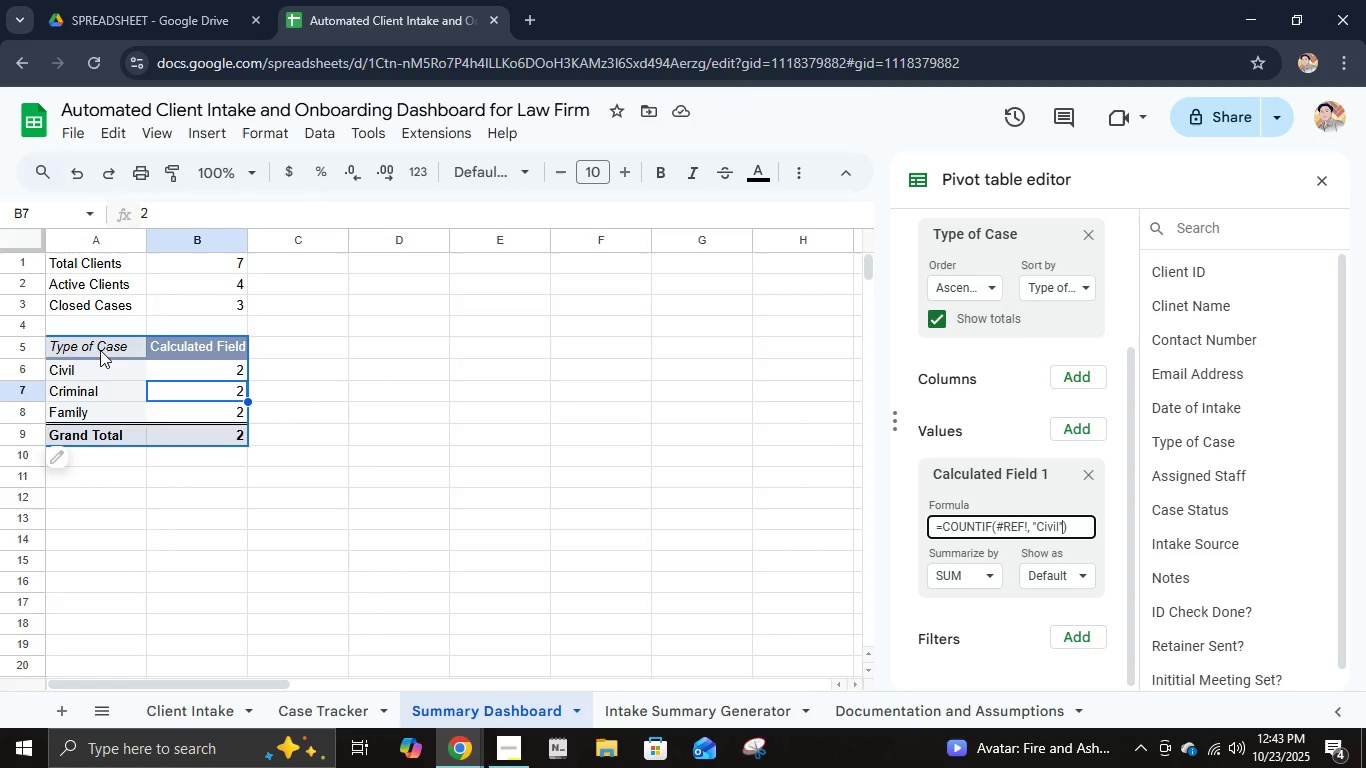 
left_click([101, 348])
 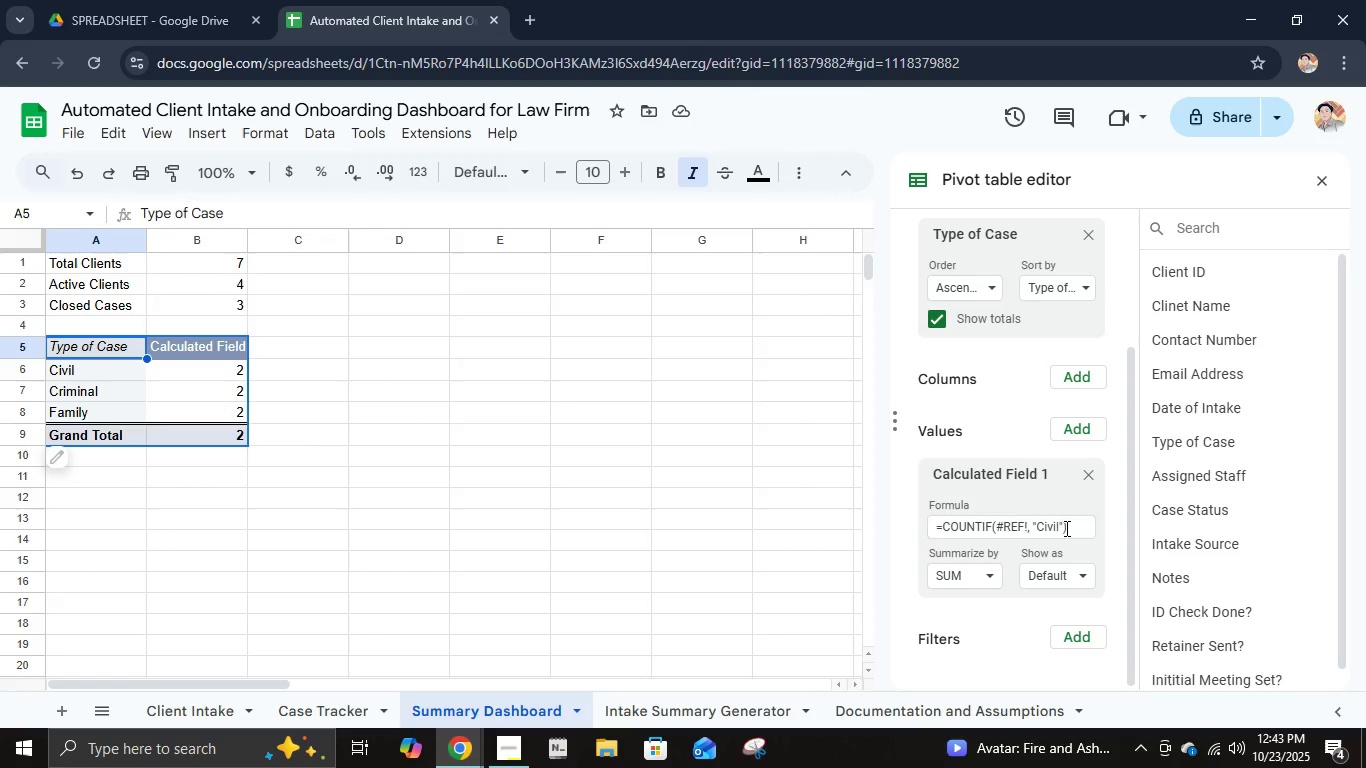 
left_click([1065, 526])
 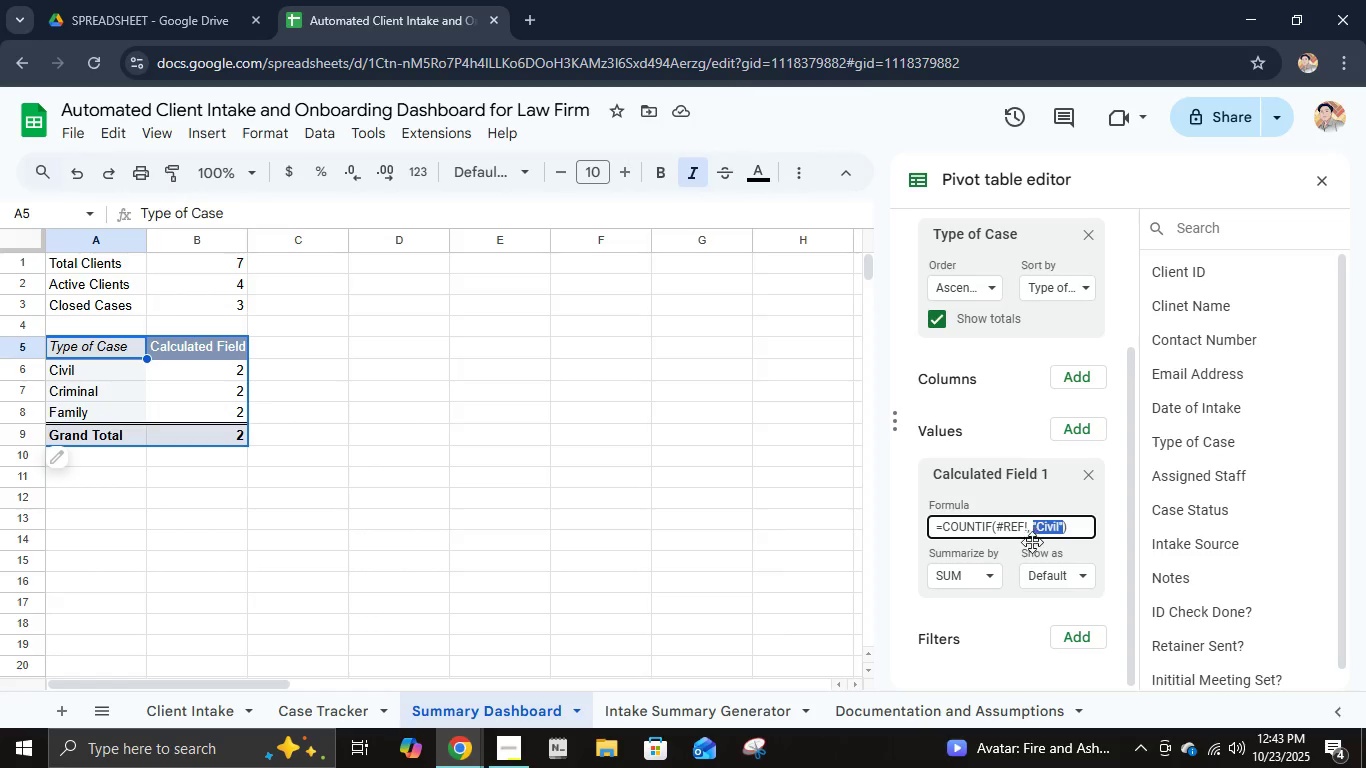 
left_click([1053, 576])
 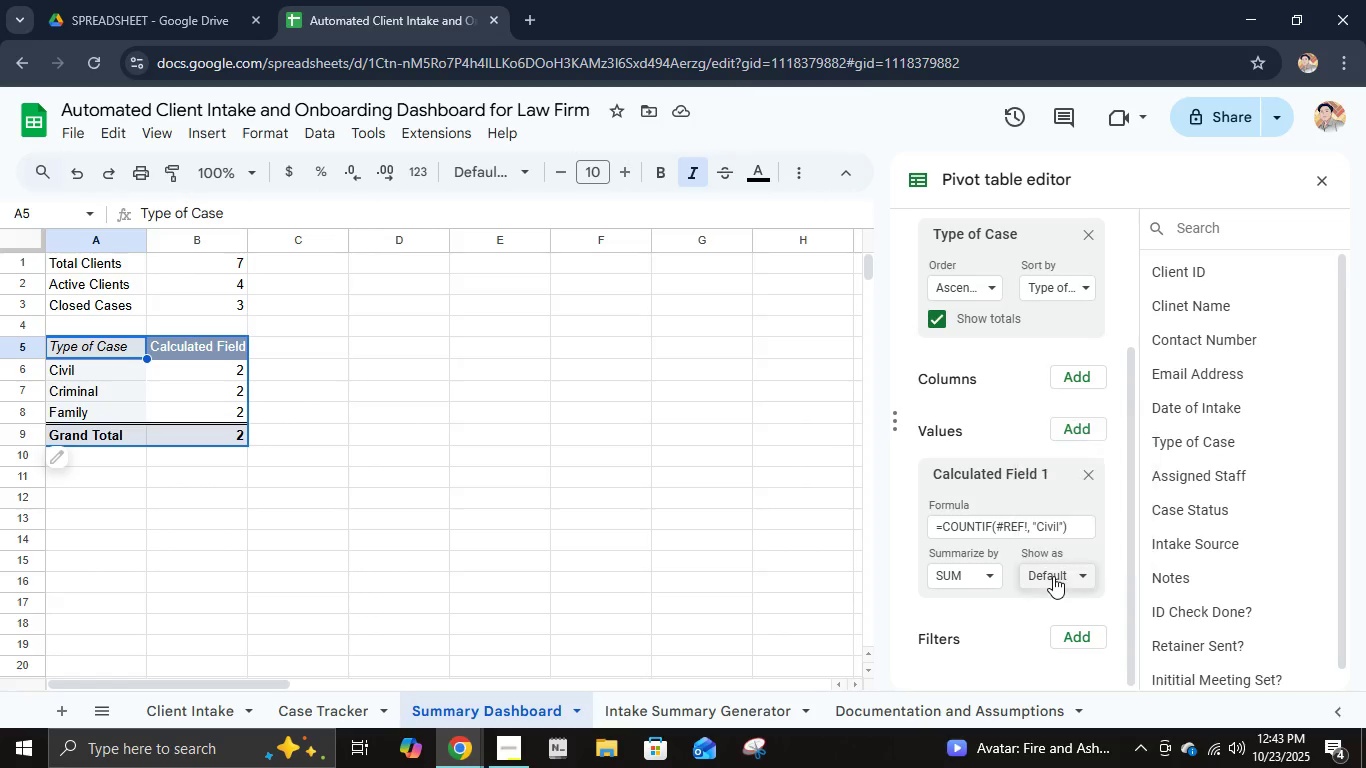 
left_click([1053, 576])
 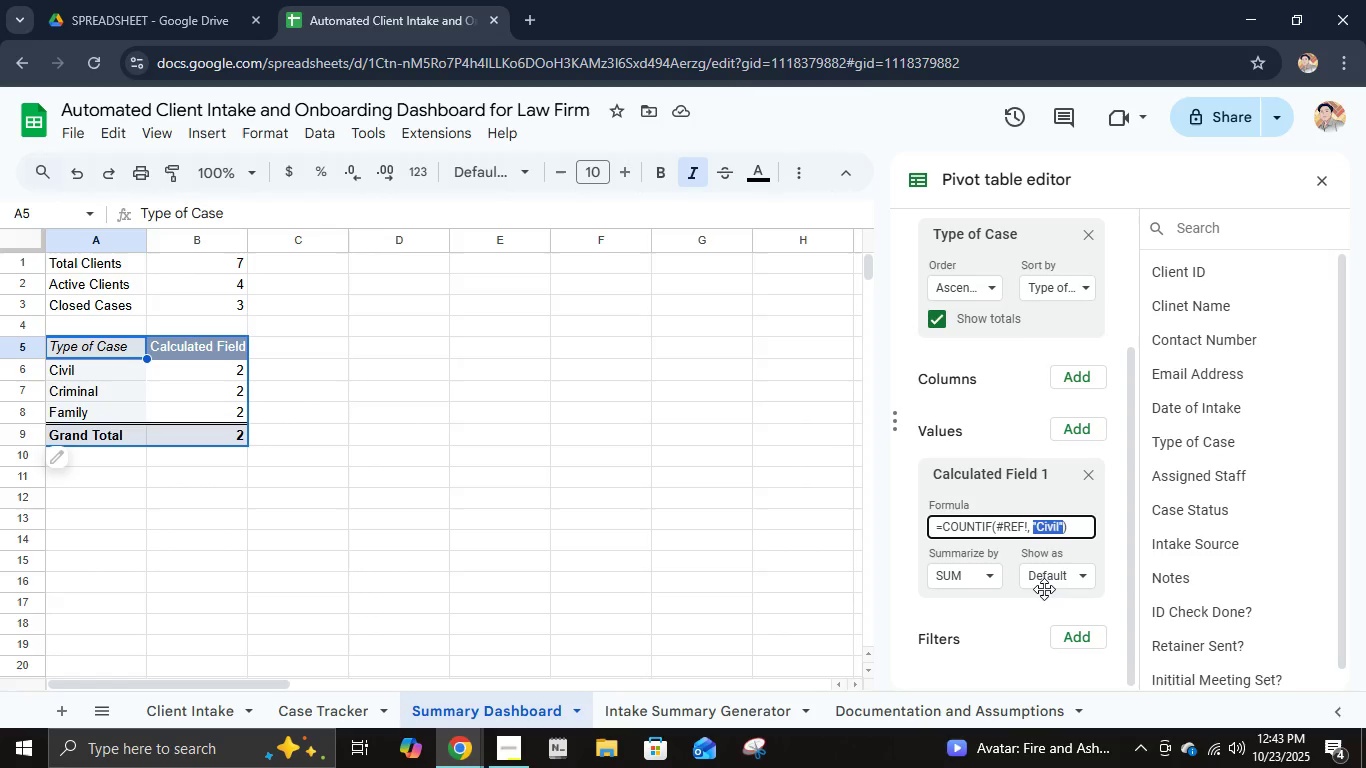 
wait(6.95)
 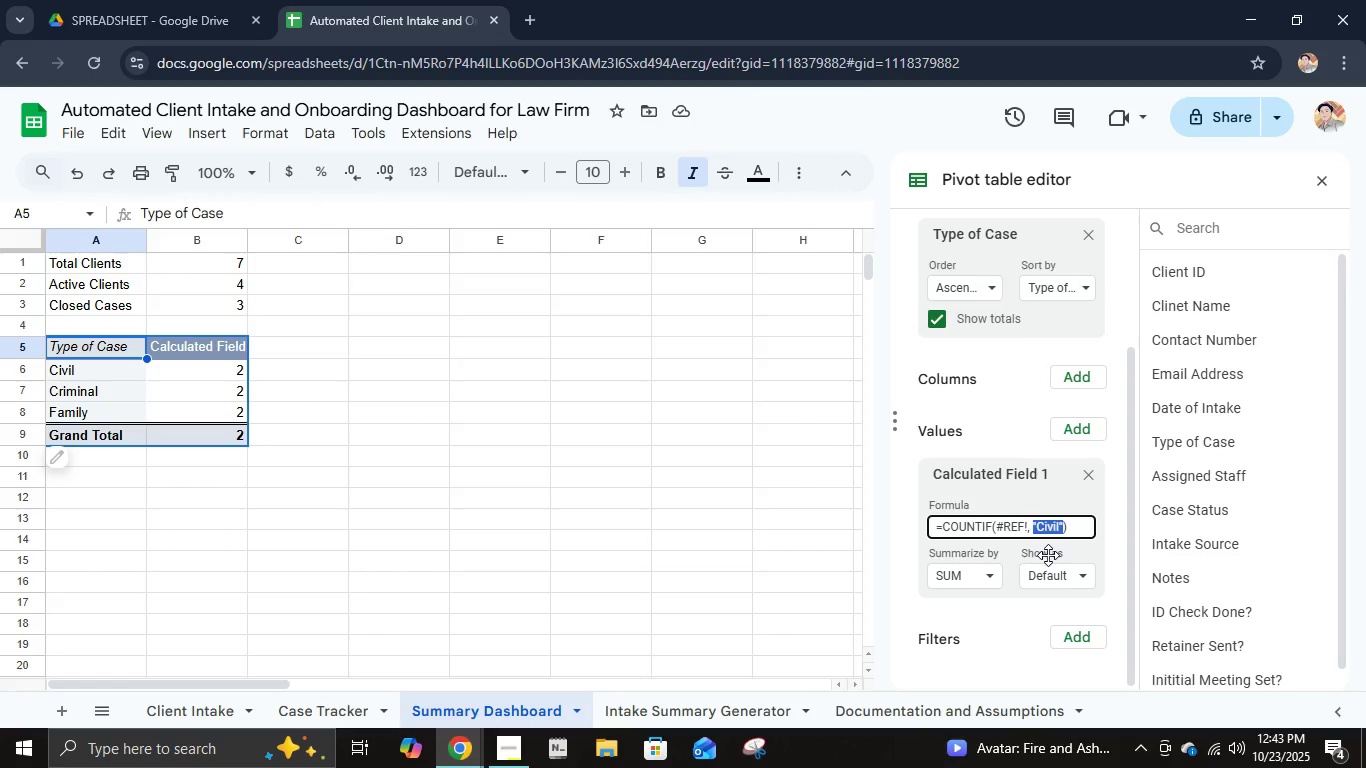 
type(A5)
 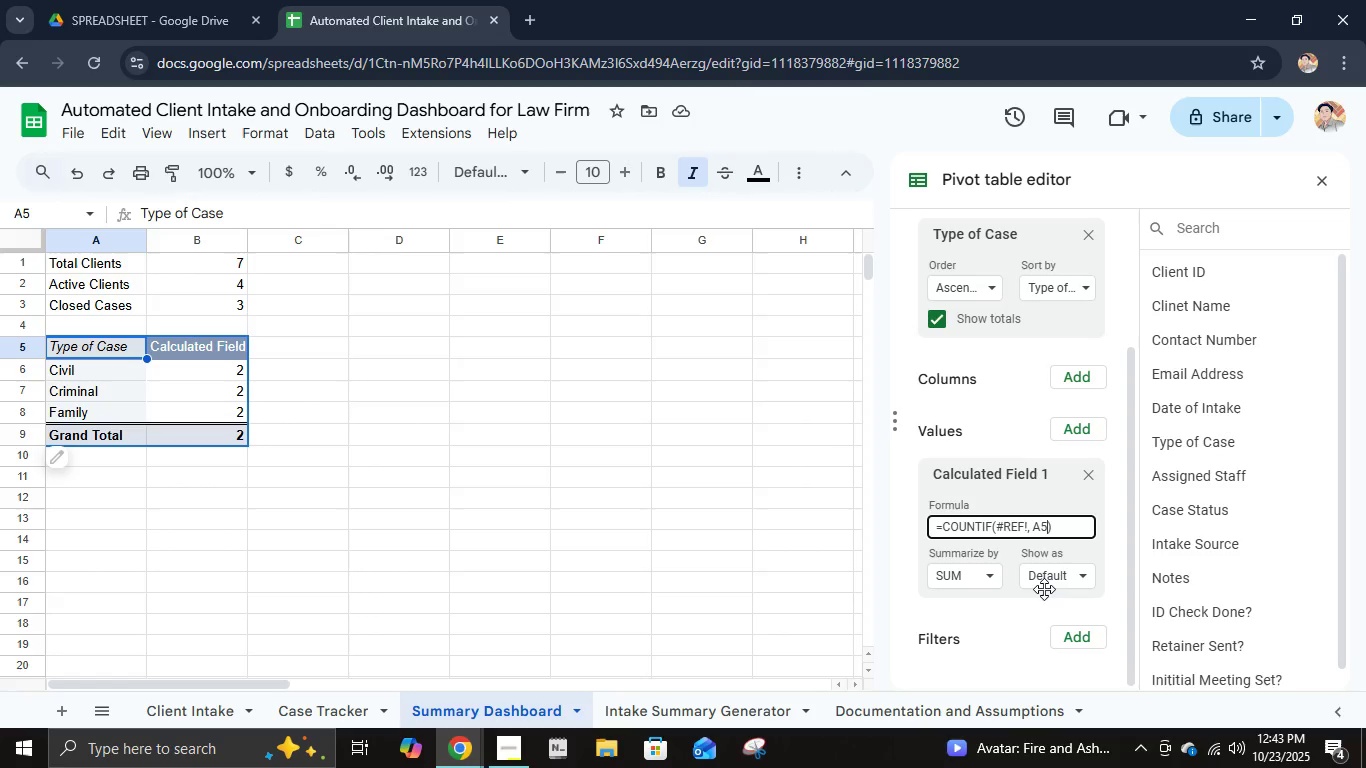 
key(Enter)
 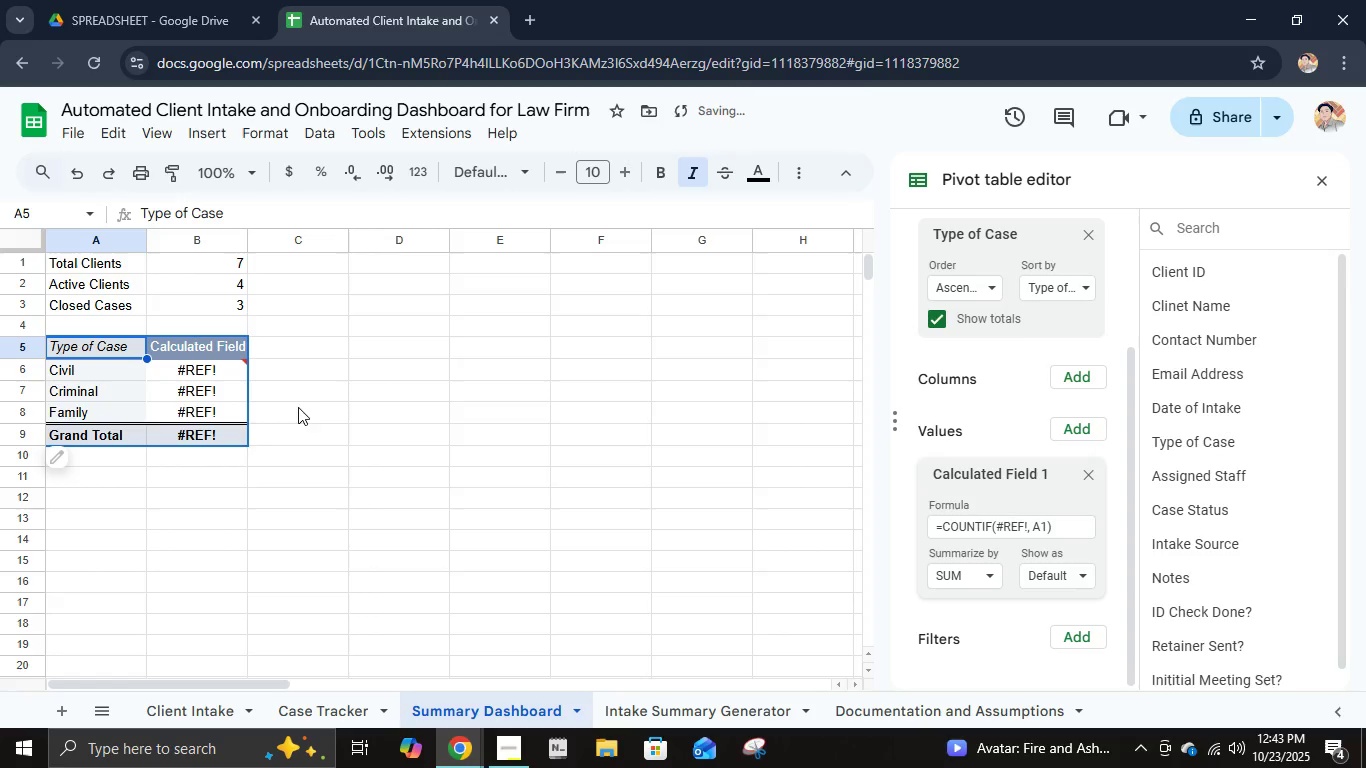 
left_click([215, 381])
 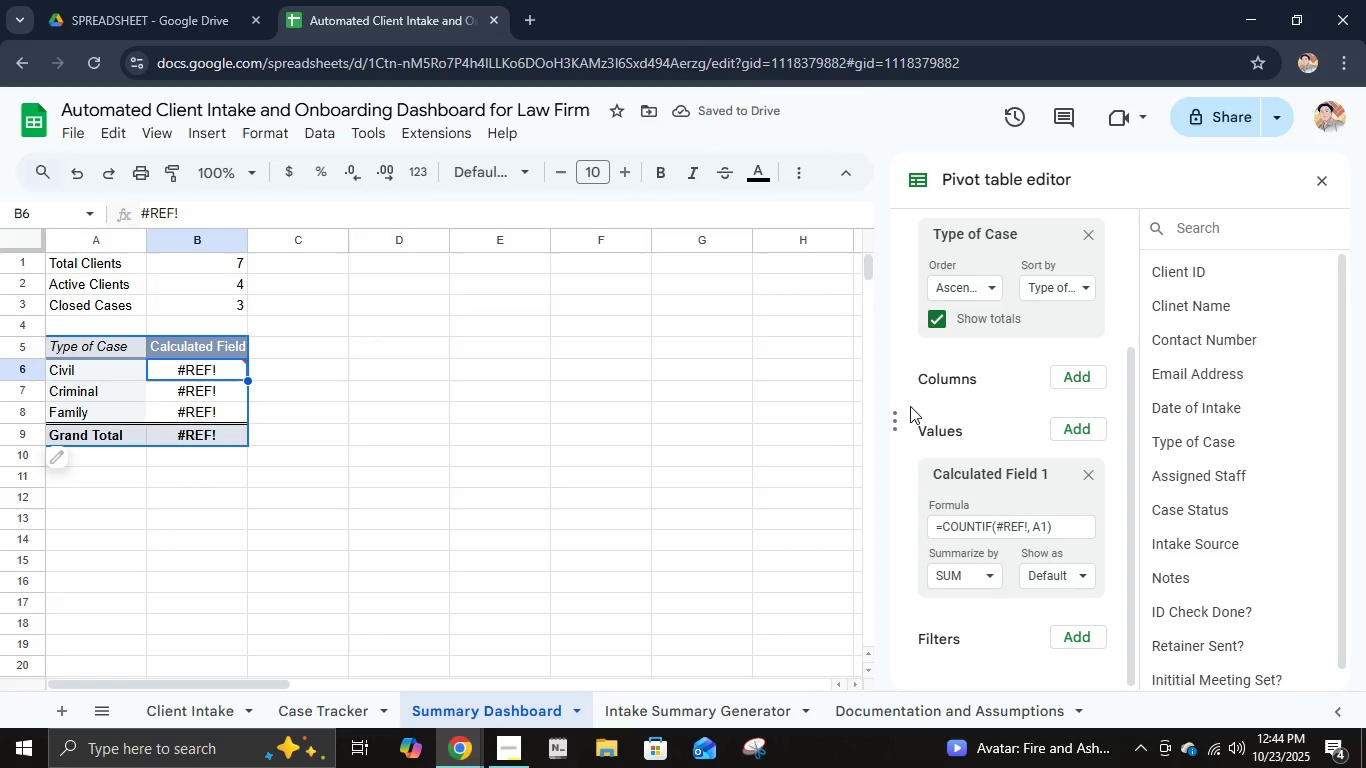 
scroll: coordinate [943, 443], scroll_direction: up, amount: 1.0
 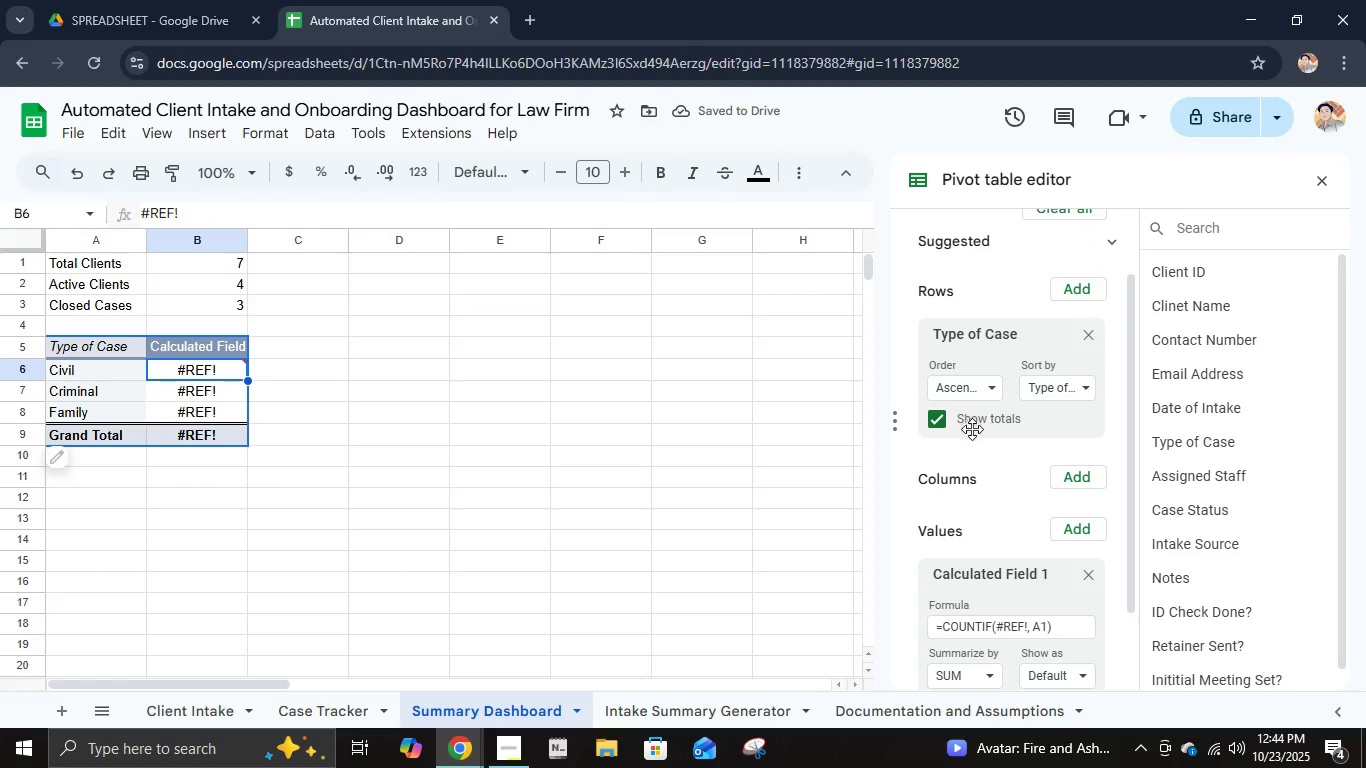 
scroll: coordinate [977, 443], scroll_direction: down, amount: 3.0
 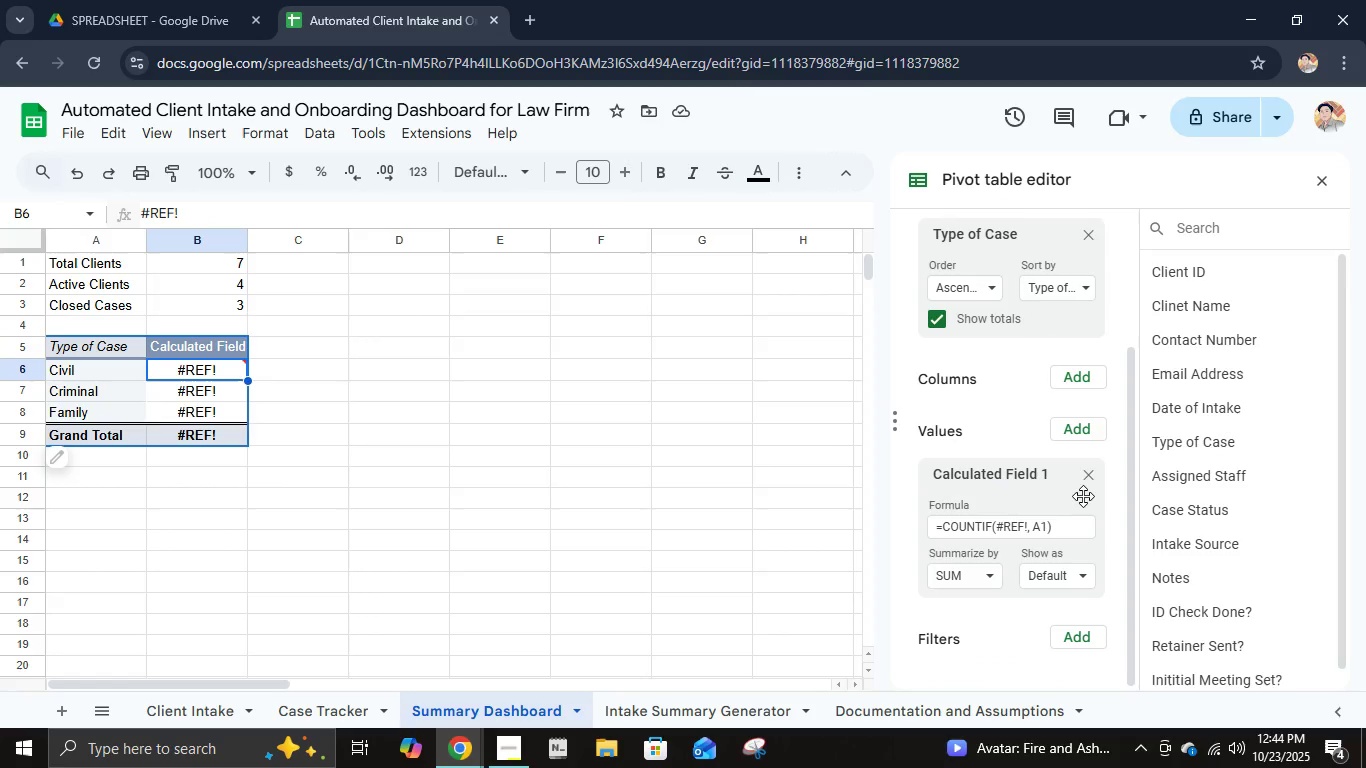 
left_click([1086, 476])
 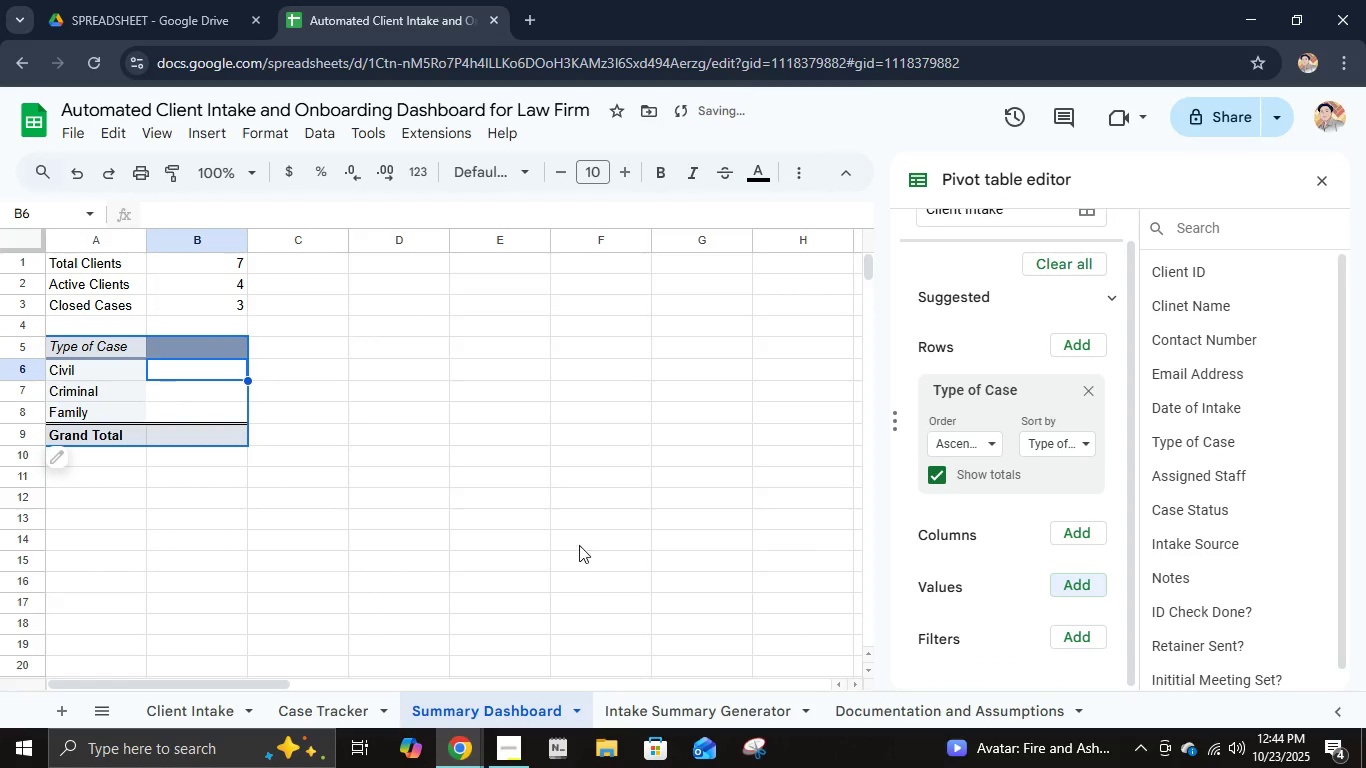 
scroll: coordinate [1064, 603], scroll_direction: down, amount: 1.0
 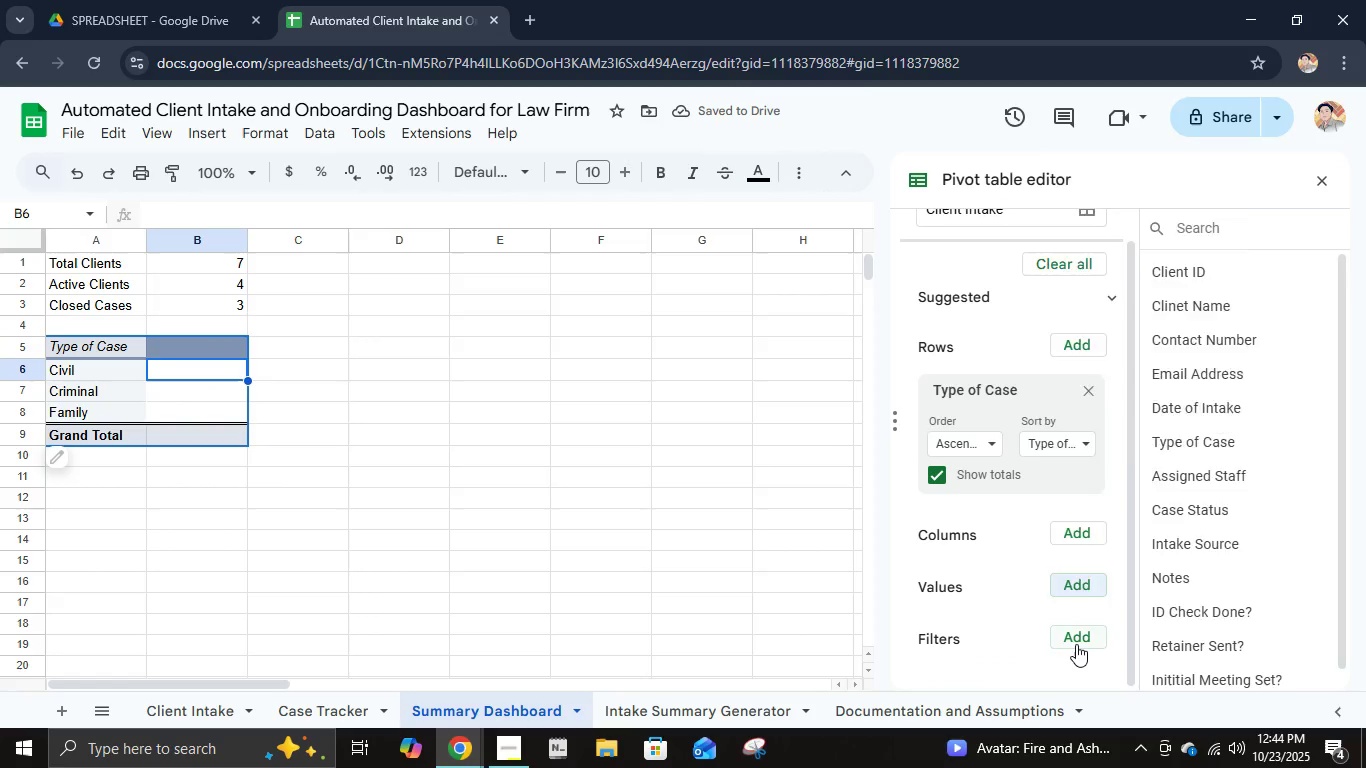 
left_click([1076, 644])
 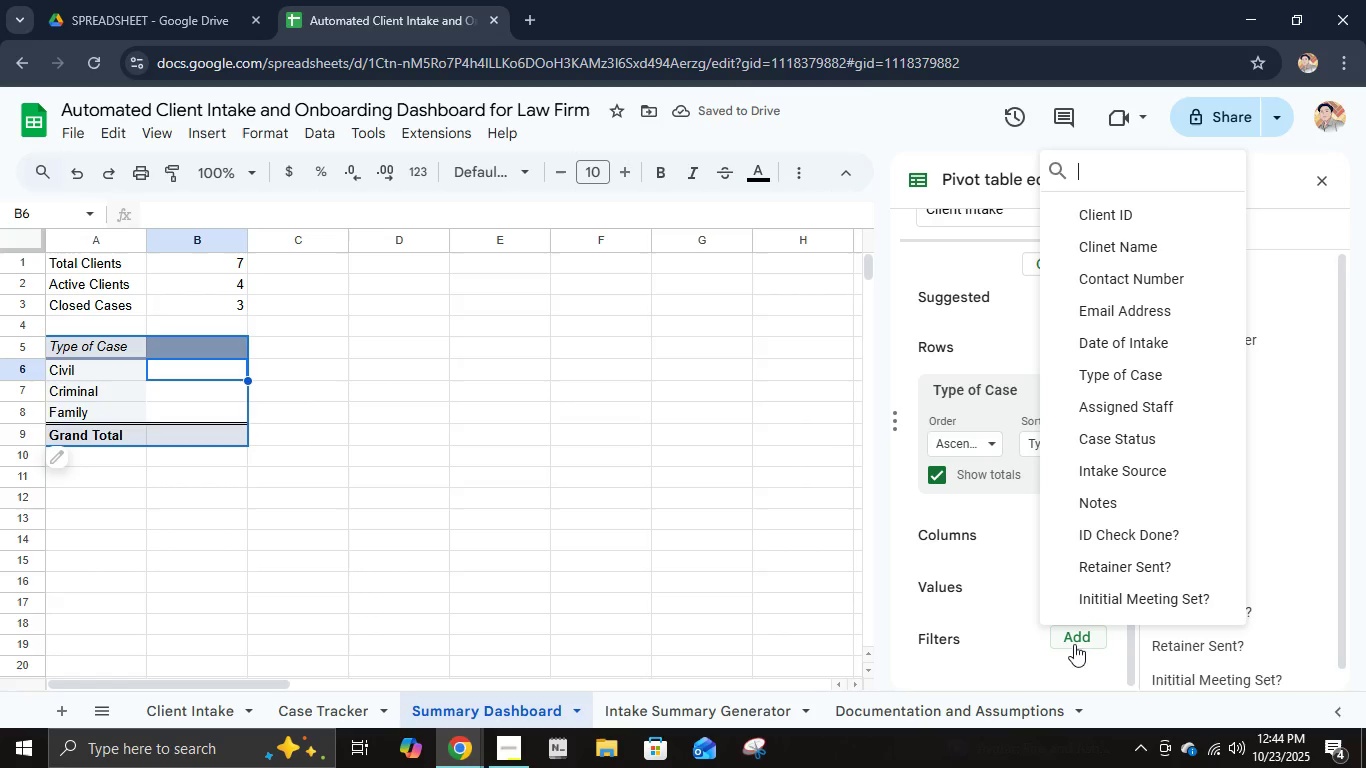 
left_click([1020, 636])
 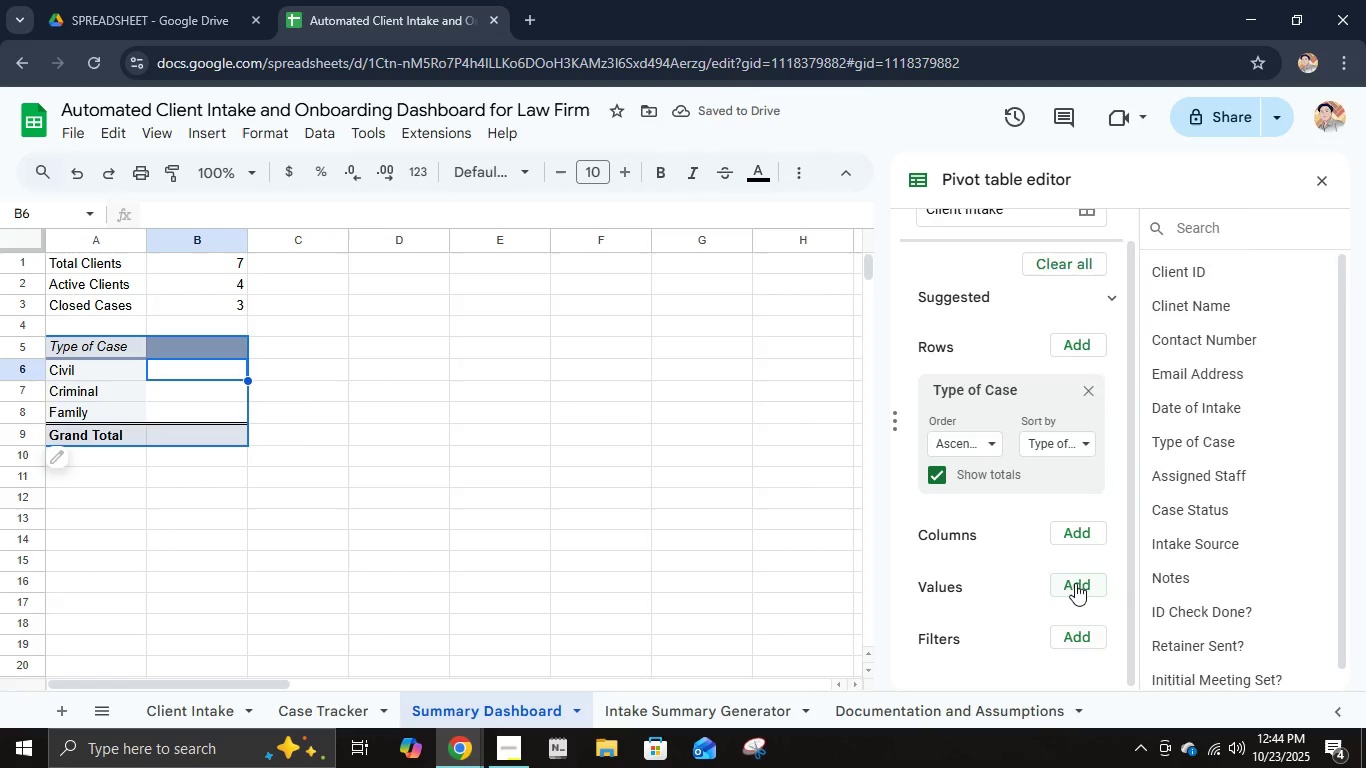 
left_click([1075, 583])
 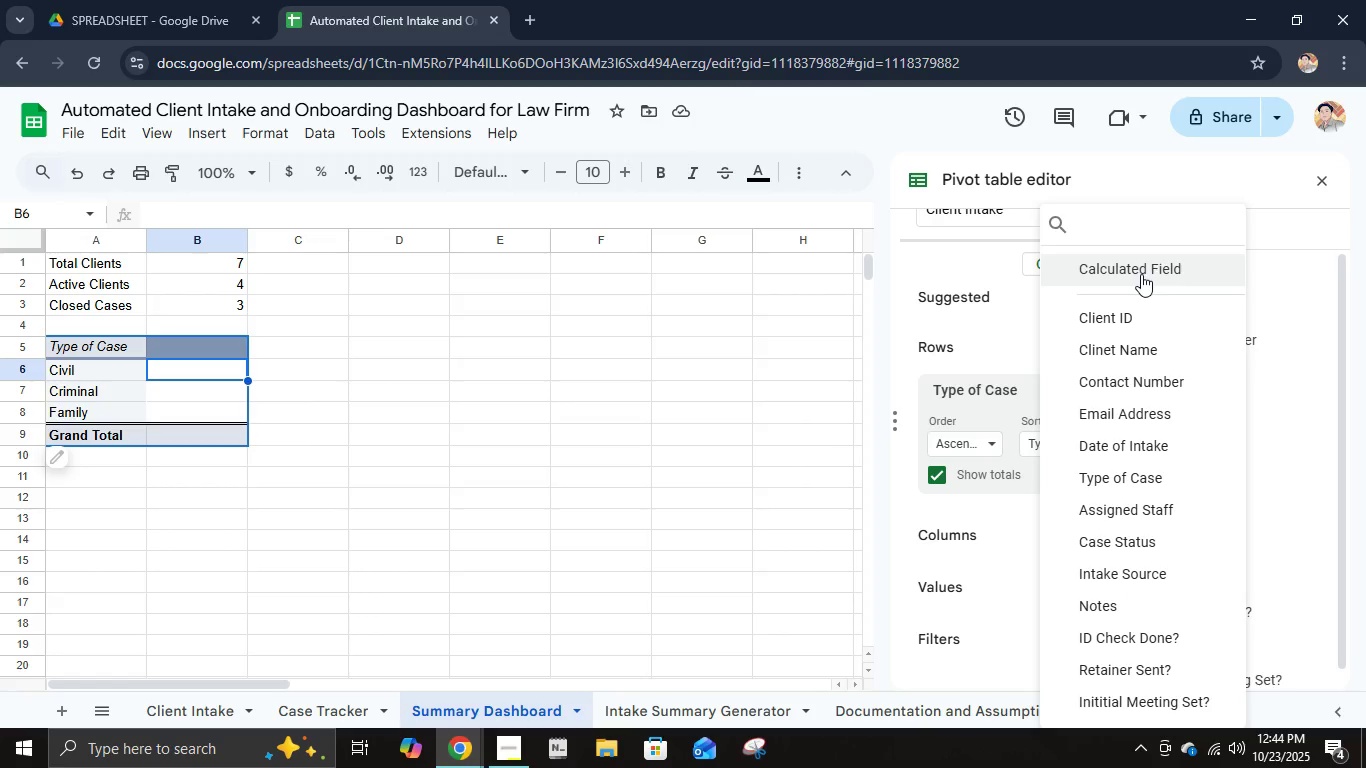 
left_click([1141, 274])
 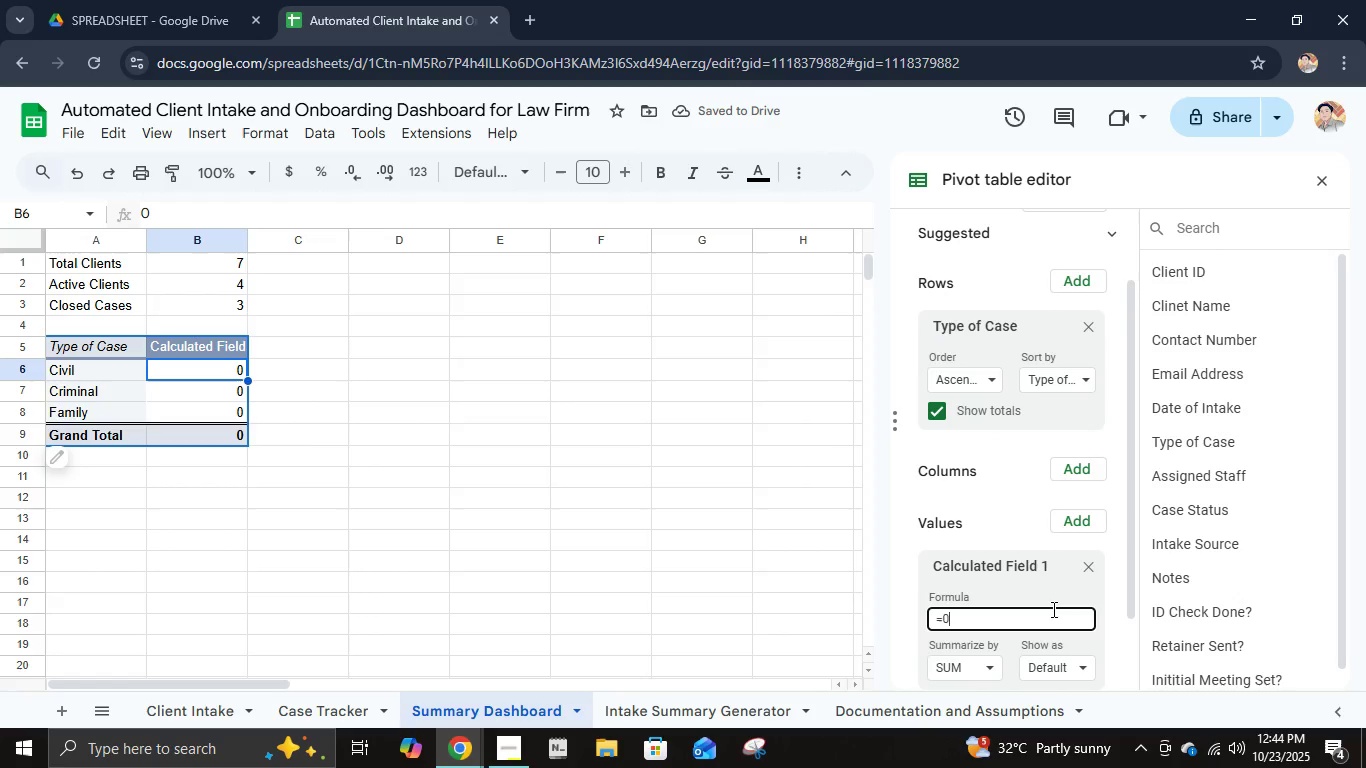 
key(Backspace)
 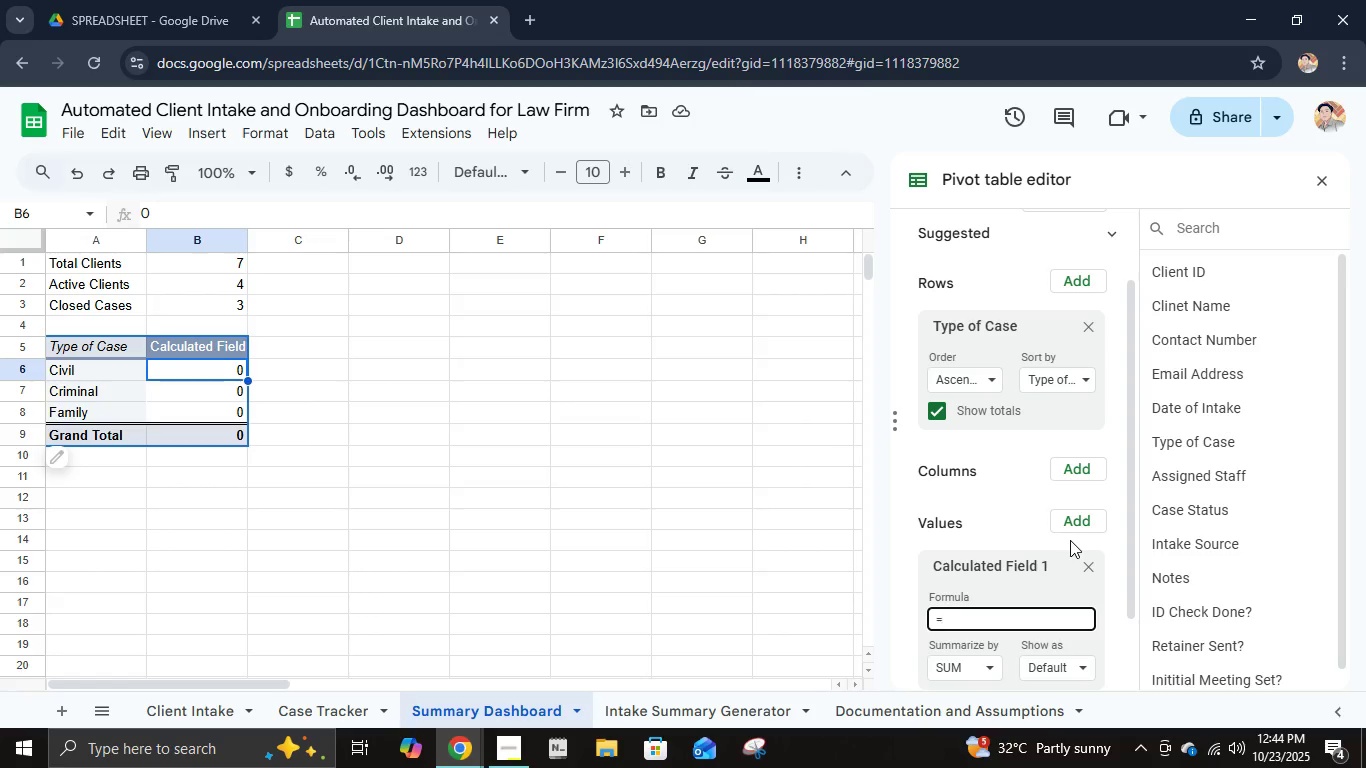 
type('Civi)
key(Backspace)
key(Backspace)
key(Backspace)
type(lient Intake'!, "Civil")
 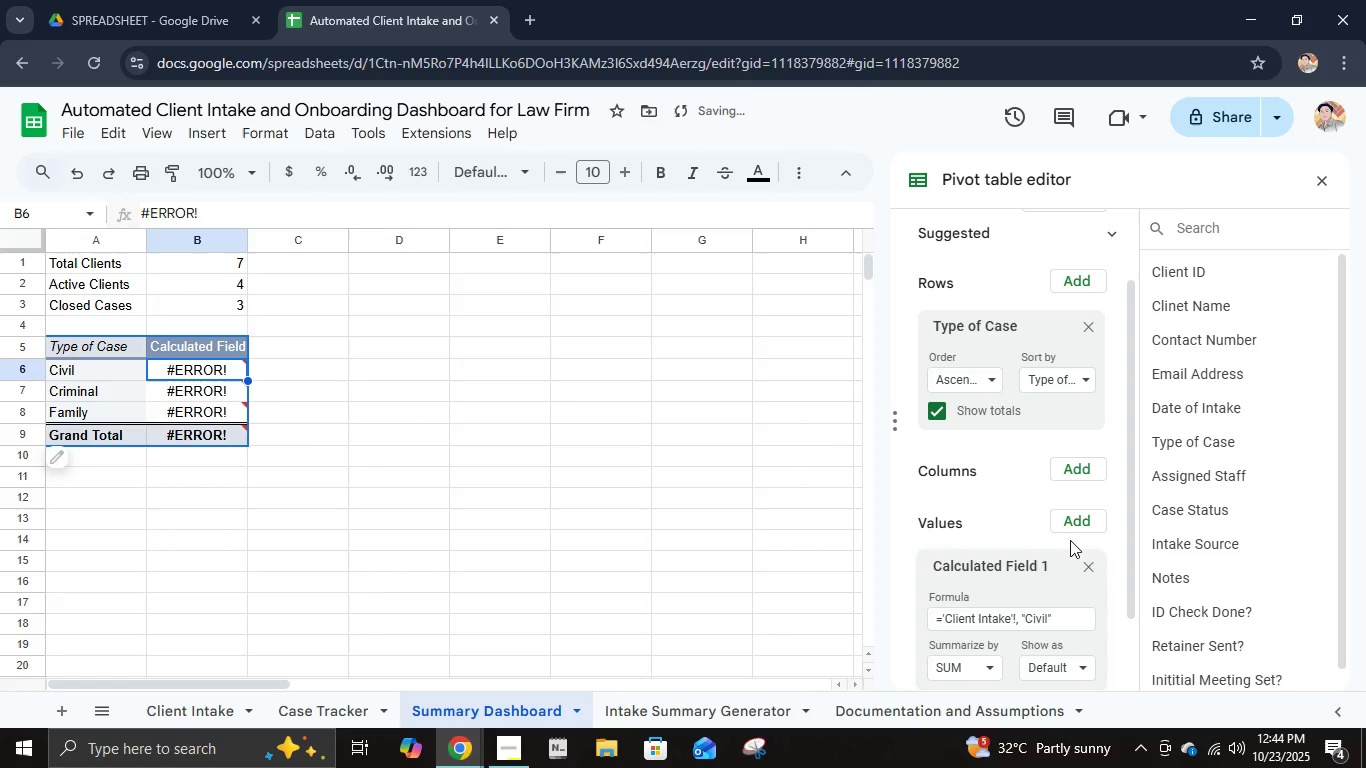 
 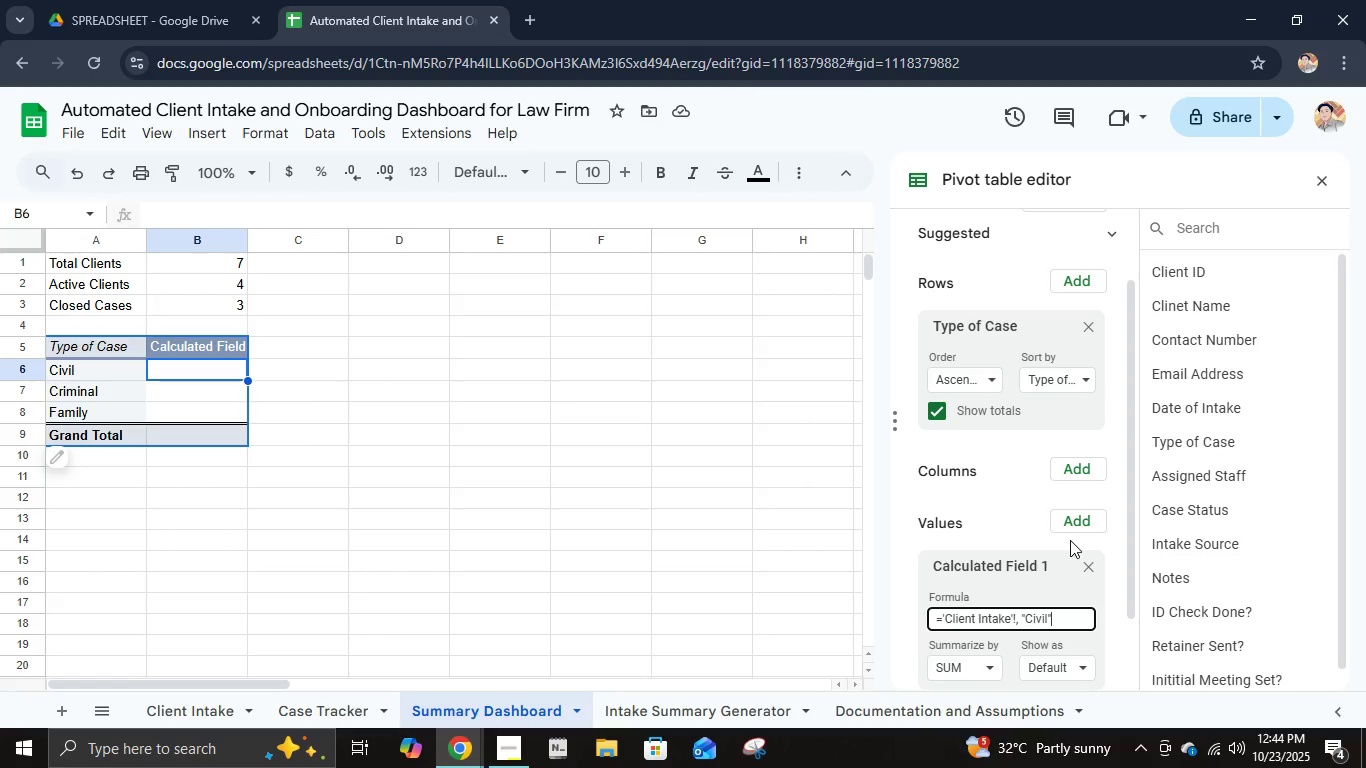 
key(Enter)
 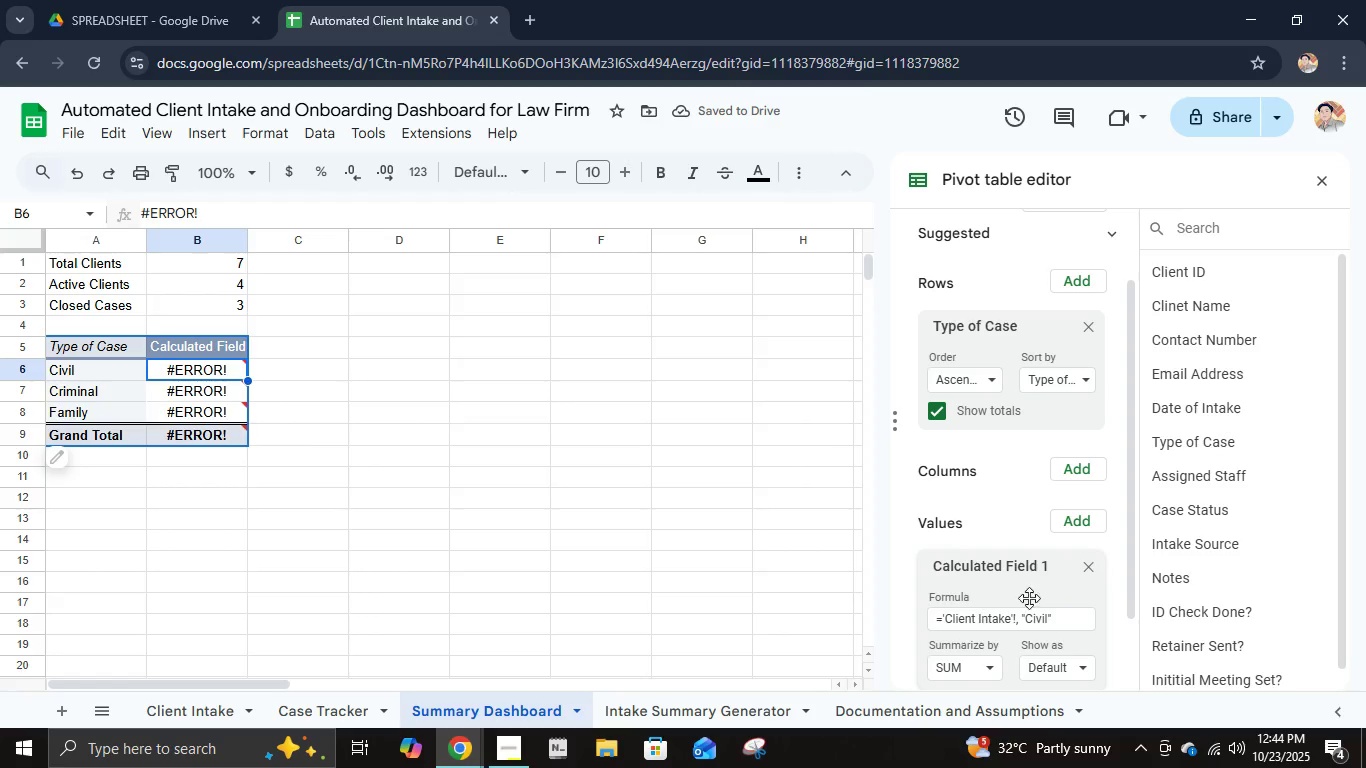 
left_click([1086, 569])
 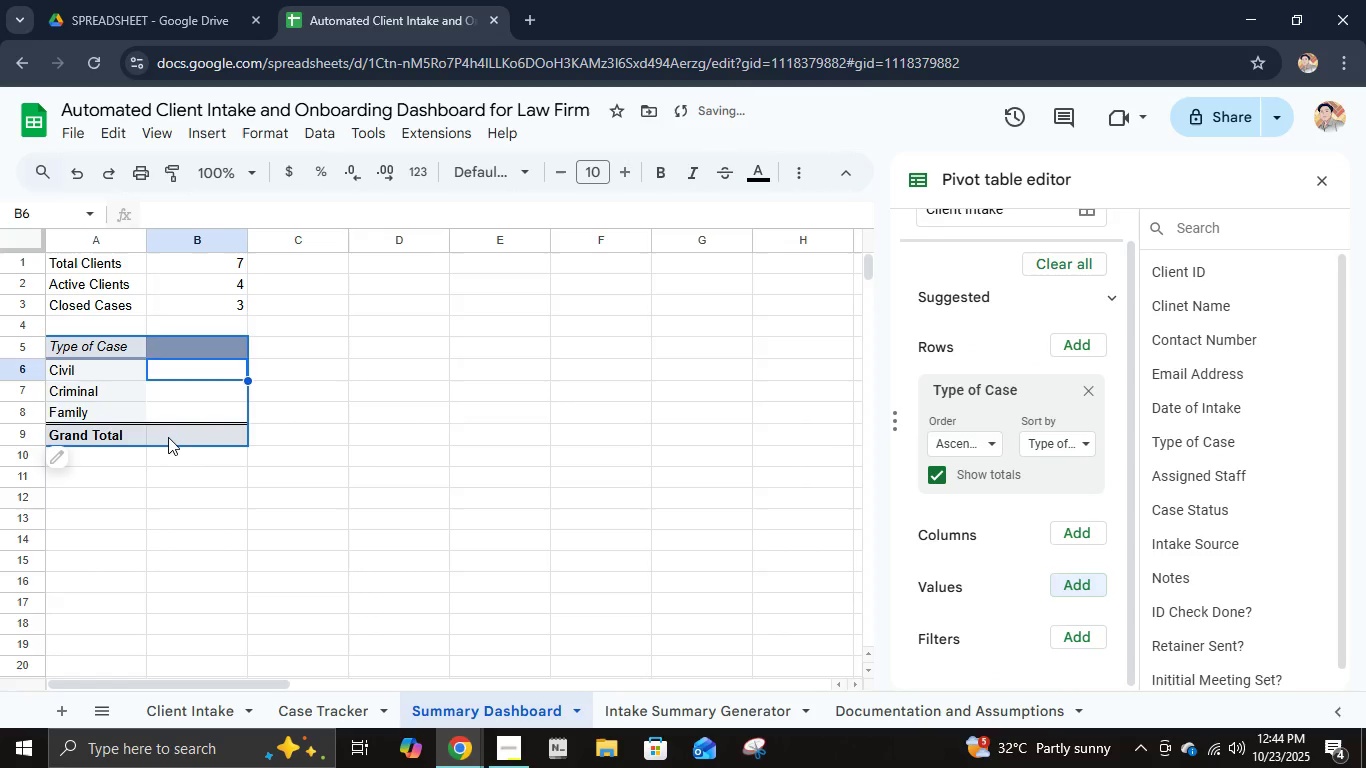 
left_click([168, 437])
 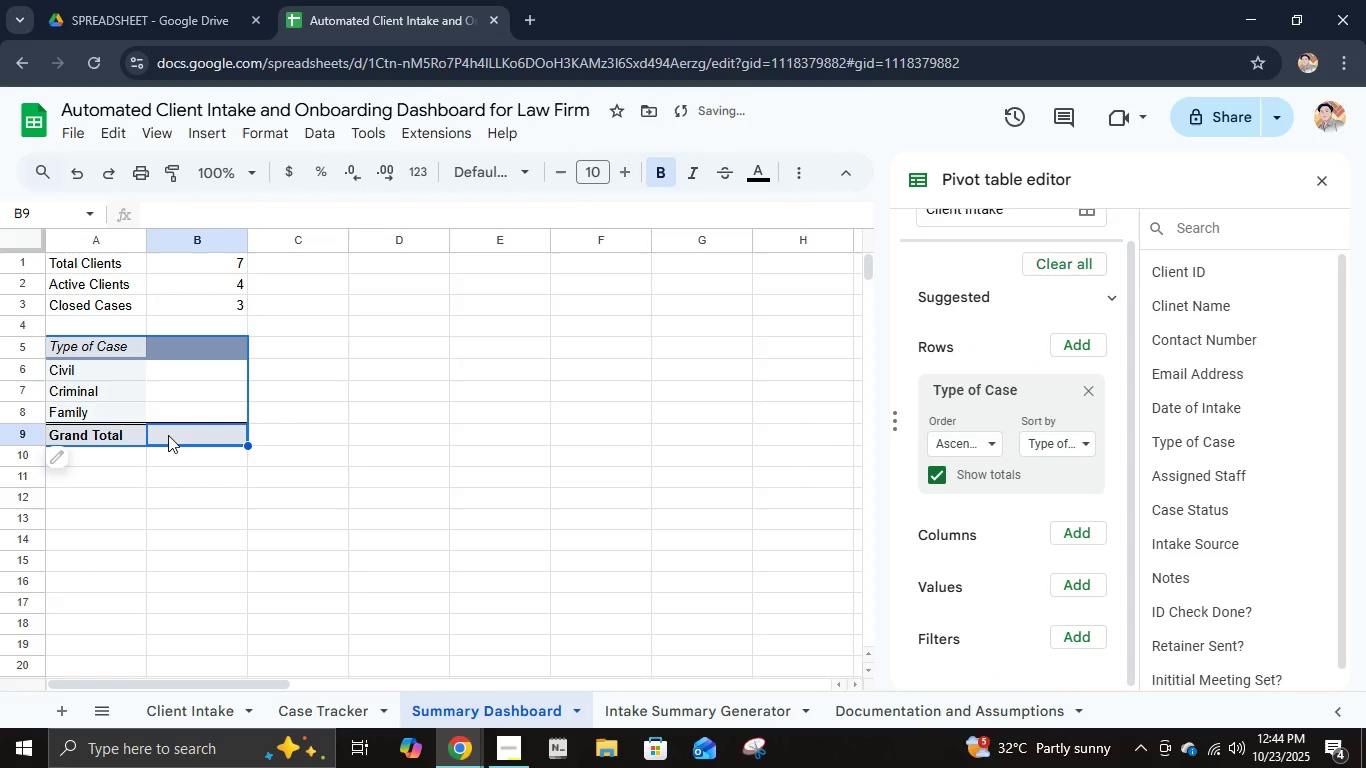 
hold_key(key=ShiftLeft, duration=1.04)
left_click([78, 341])
 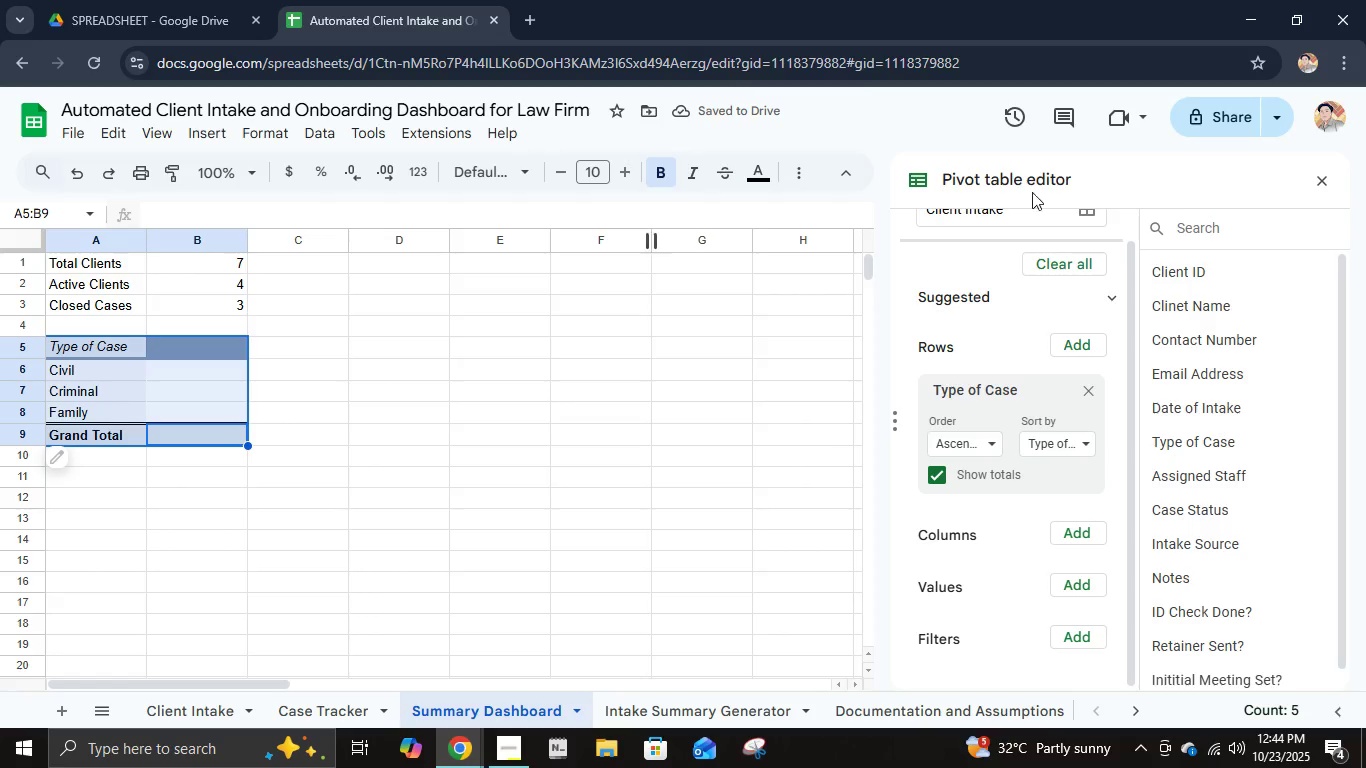 
key(Control+Z)
 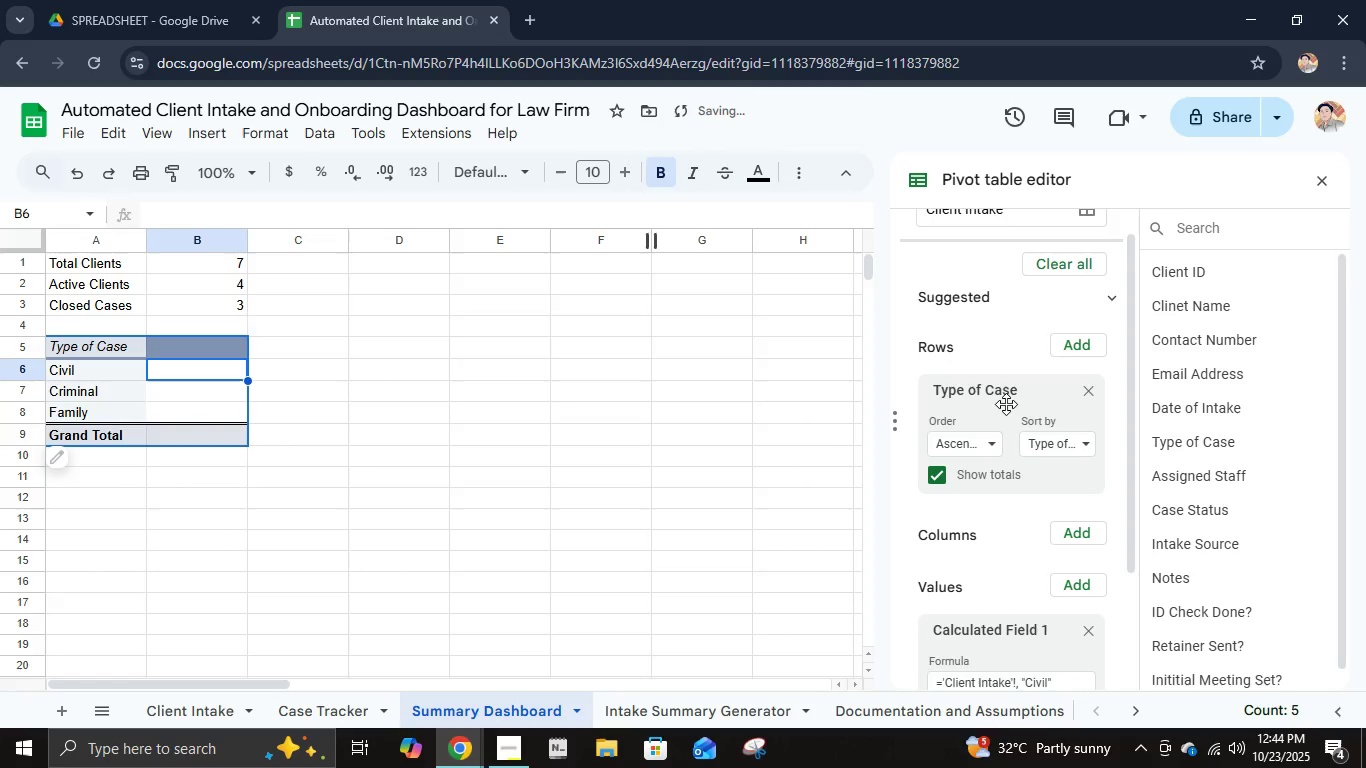 
key(Control+Z)
 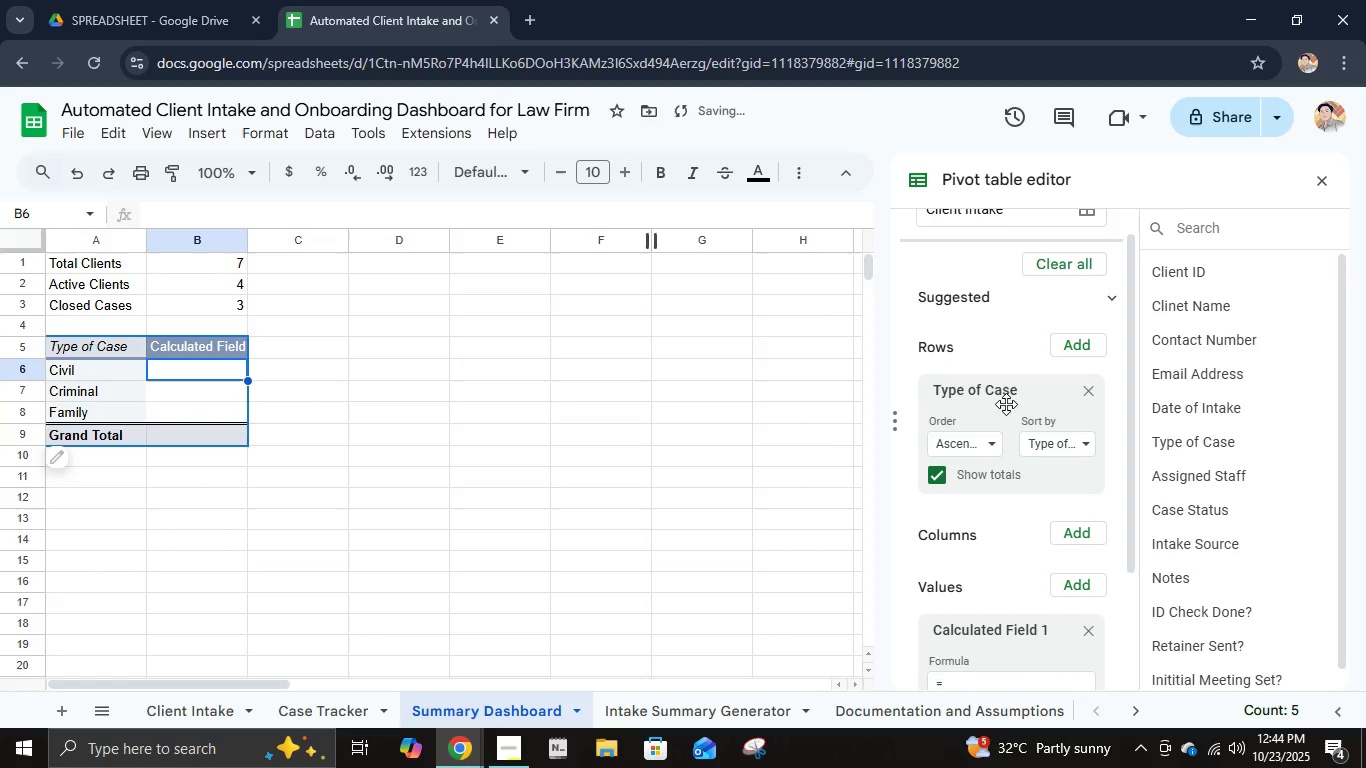 
key(Control+Z)
 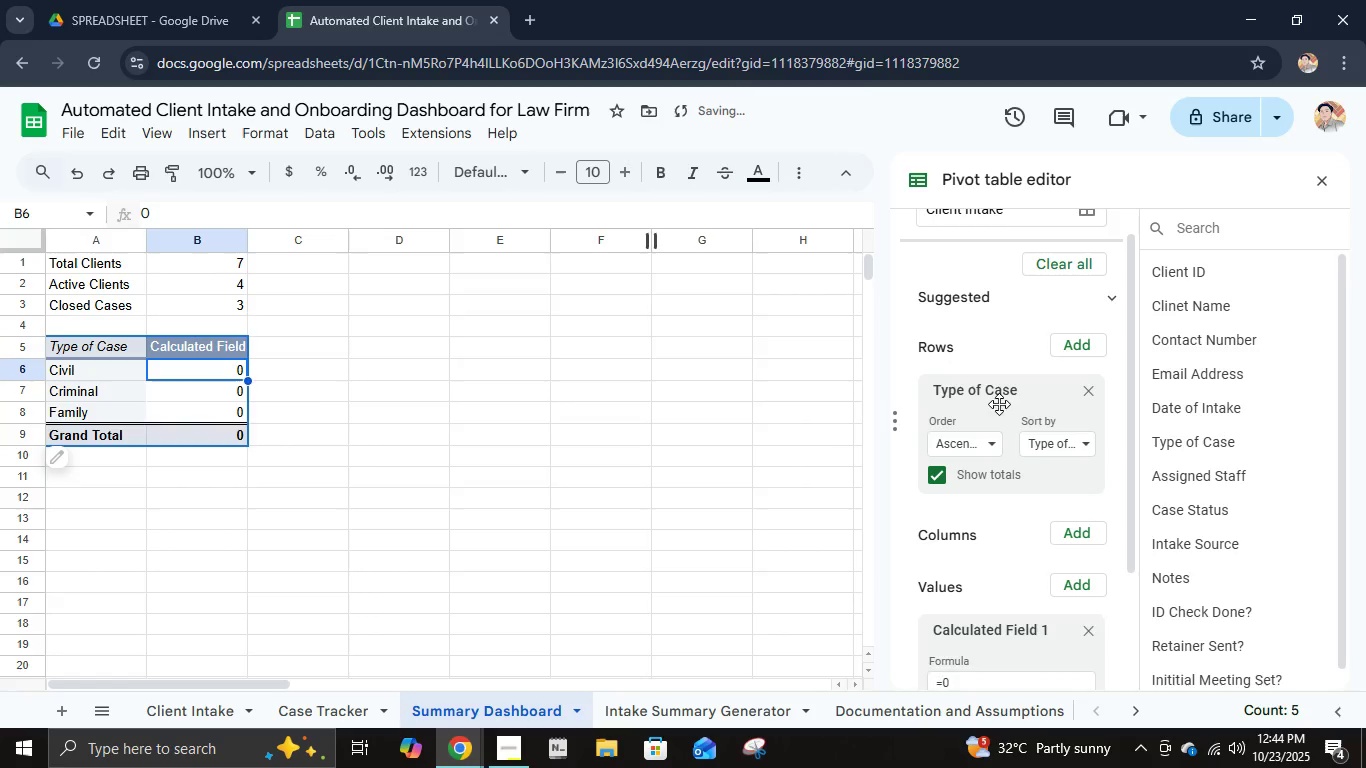 
key(Control+Z)
 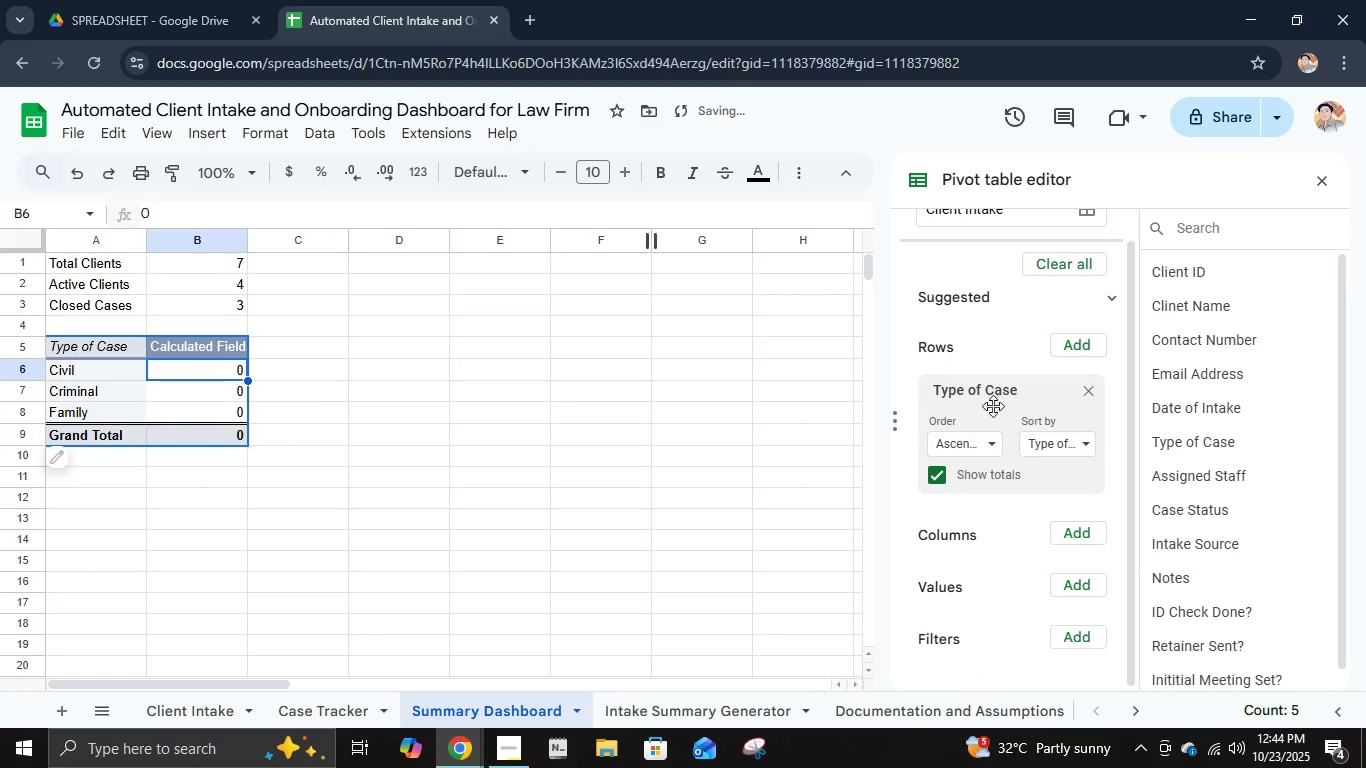 
key(Control+Z)
 